 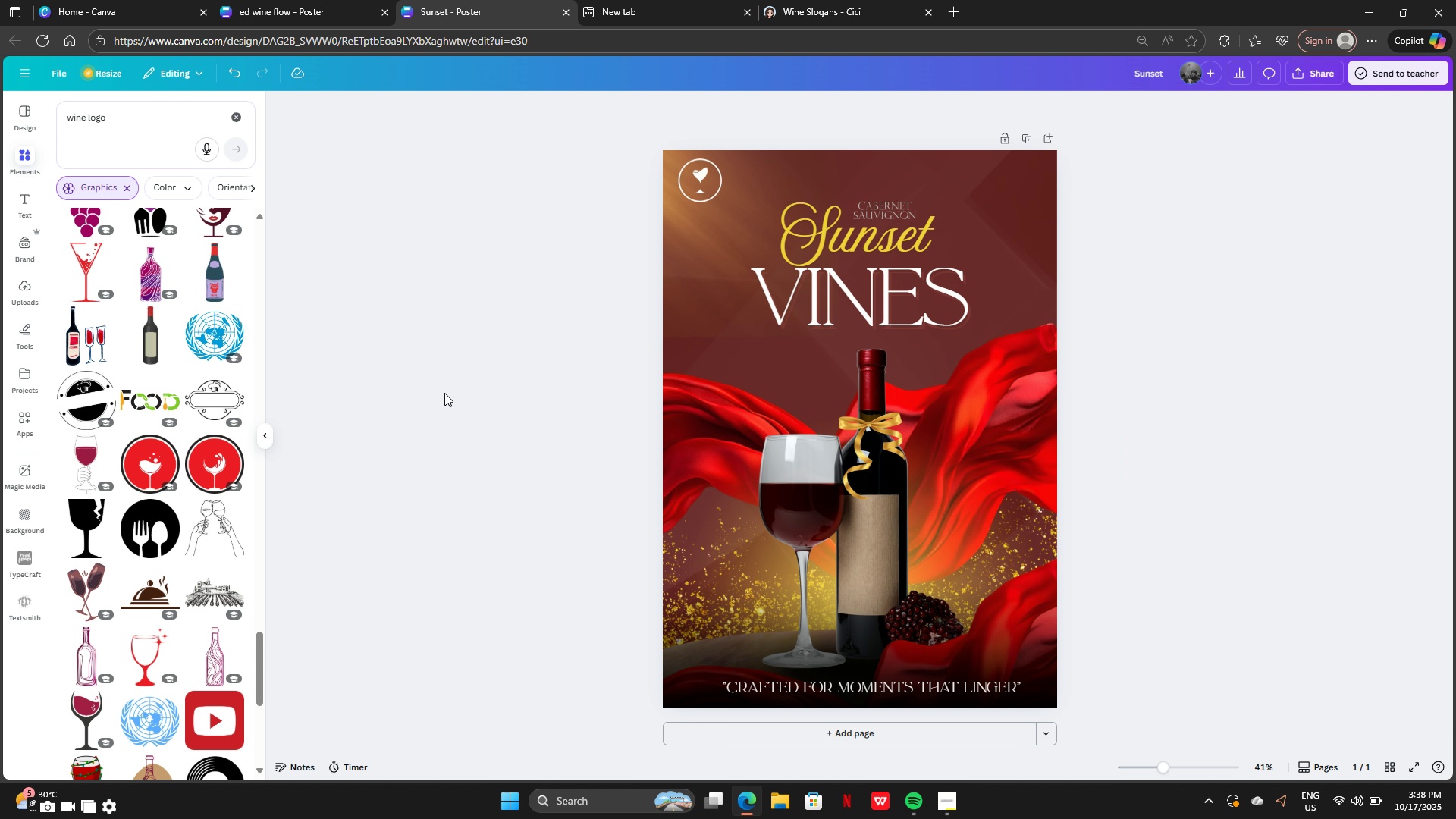 
scroll: coordinate [83, 388], scroll_direction: up, amount: 9.0
 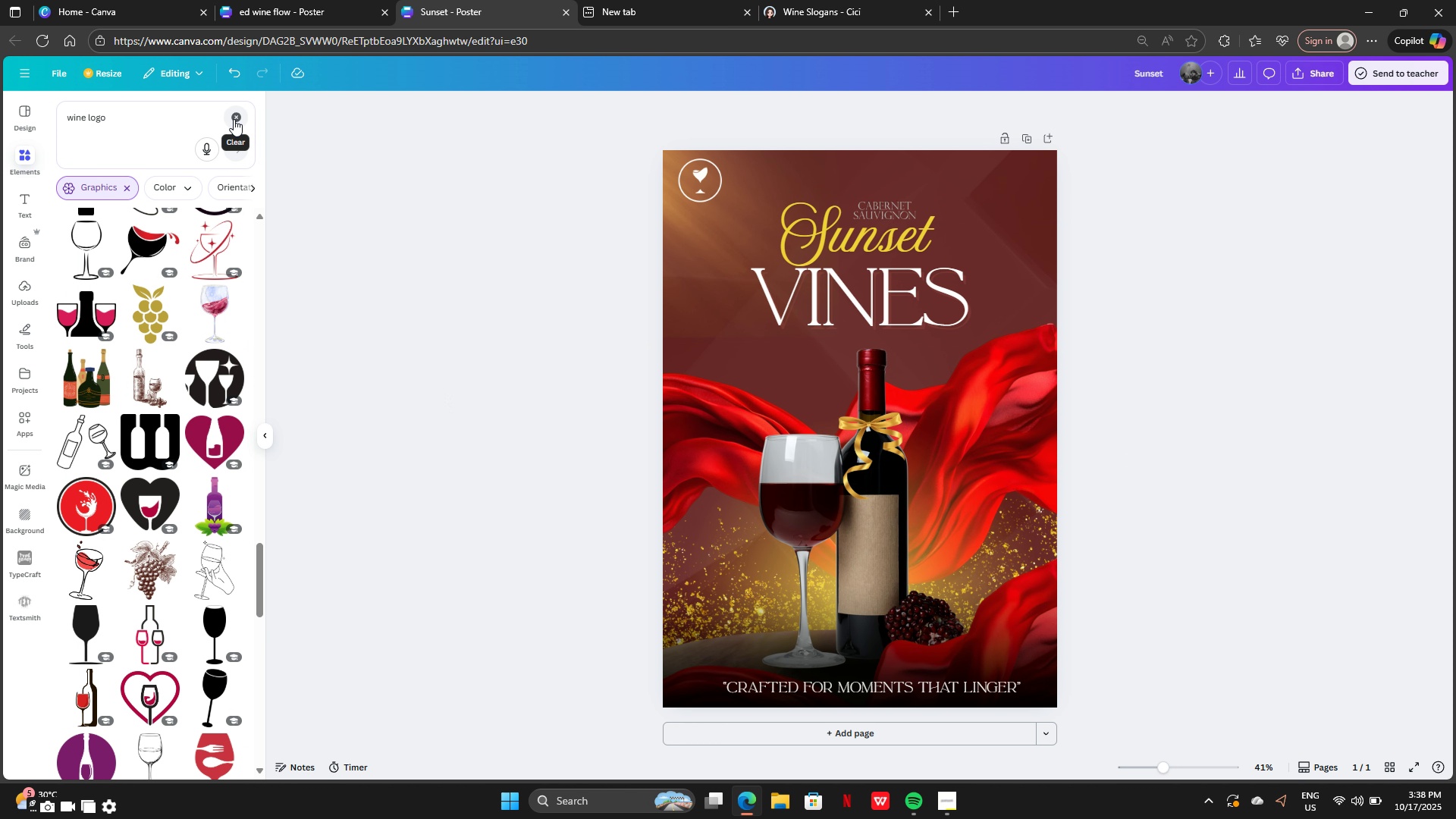 
left_click([235, 119])
 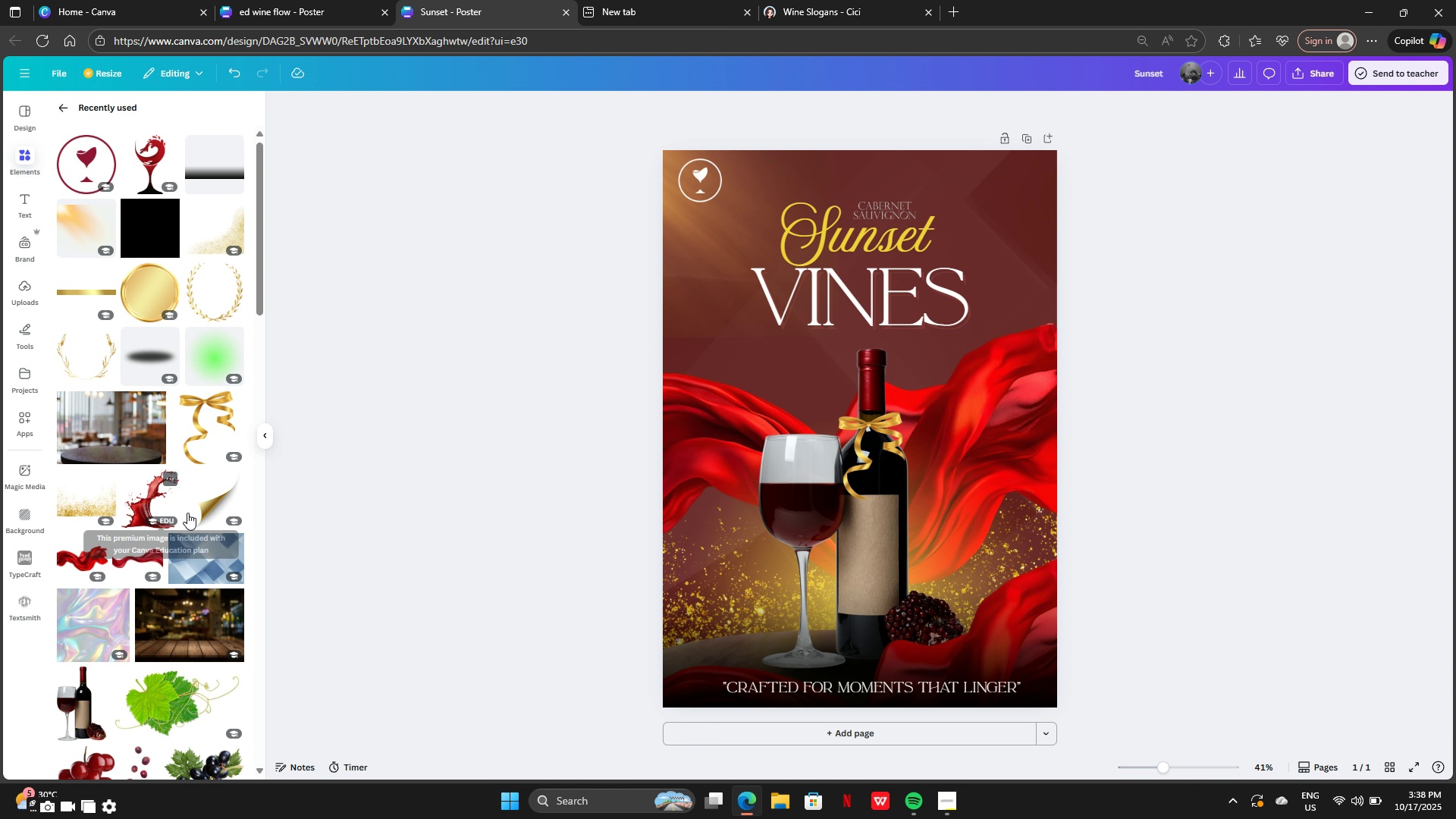 
wait(5.03)
 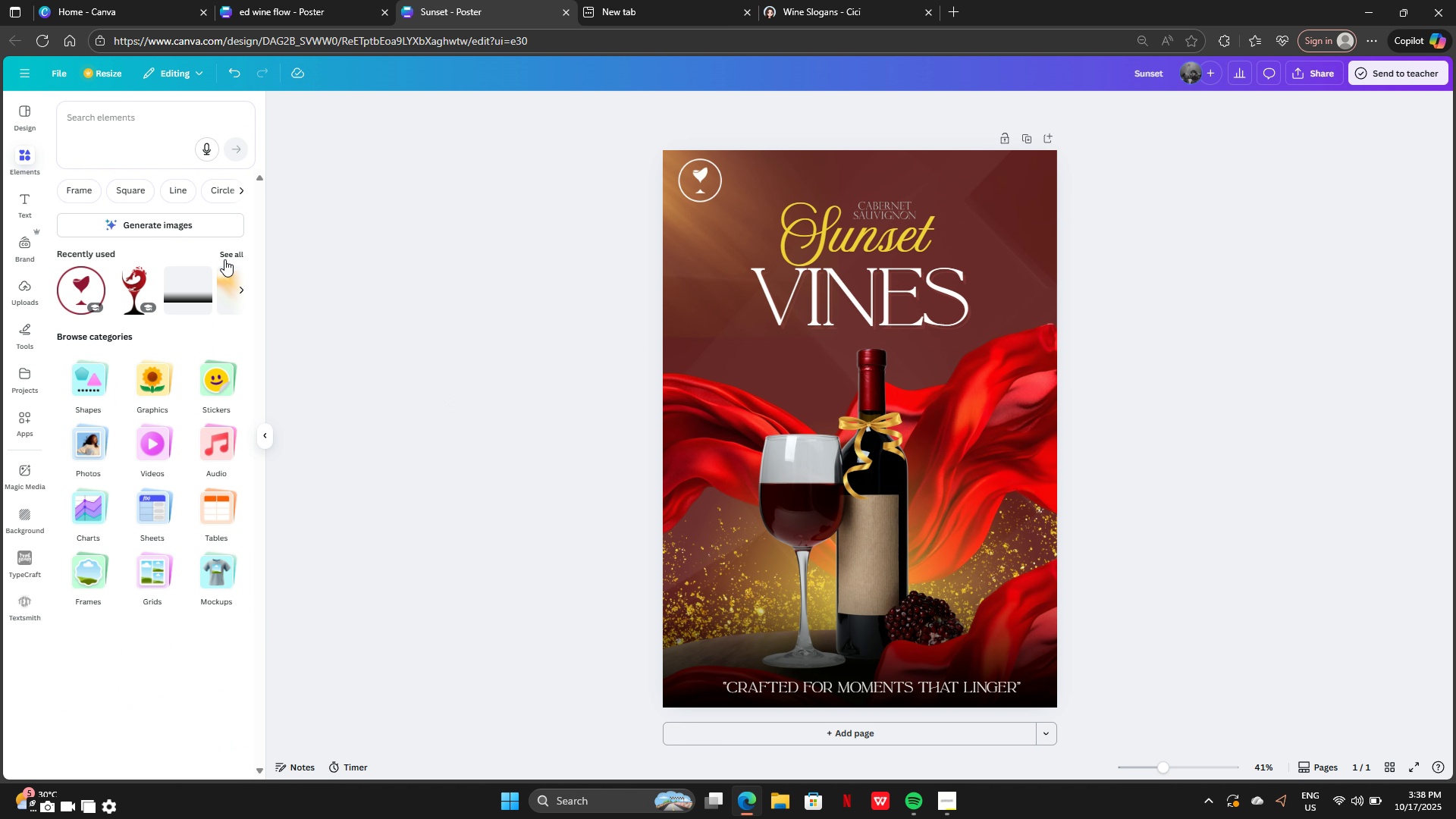 
left_click([195, 512])
 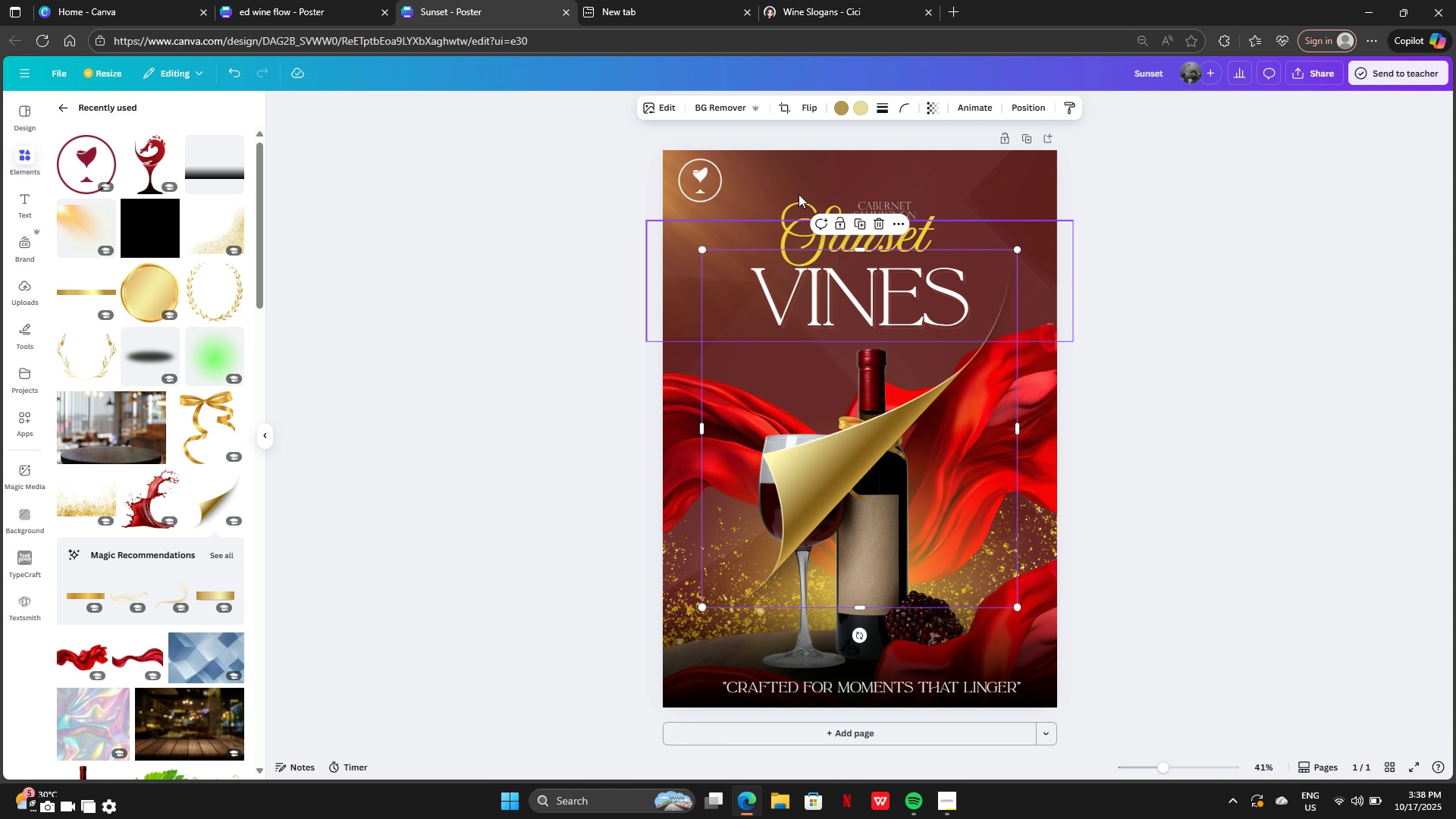 
left_click([799, 106])
 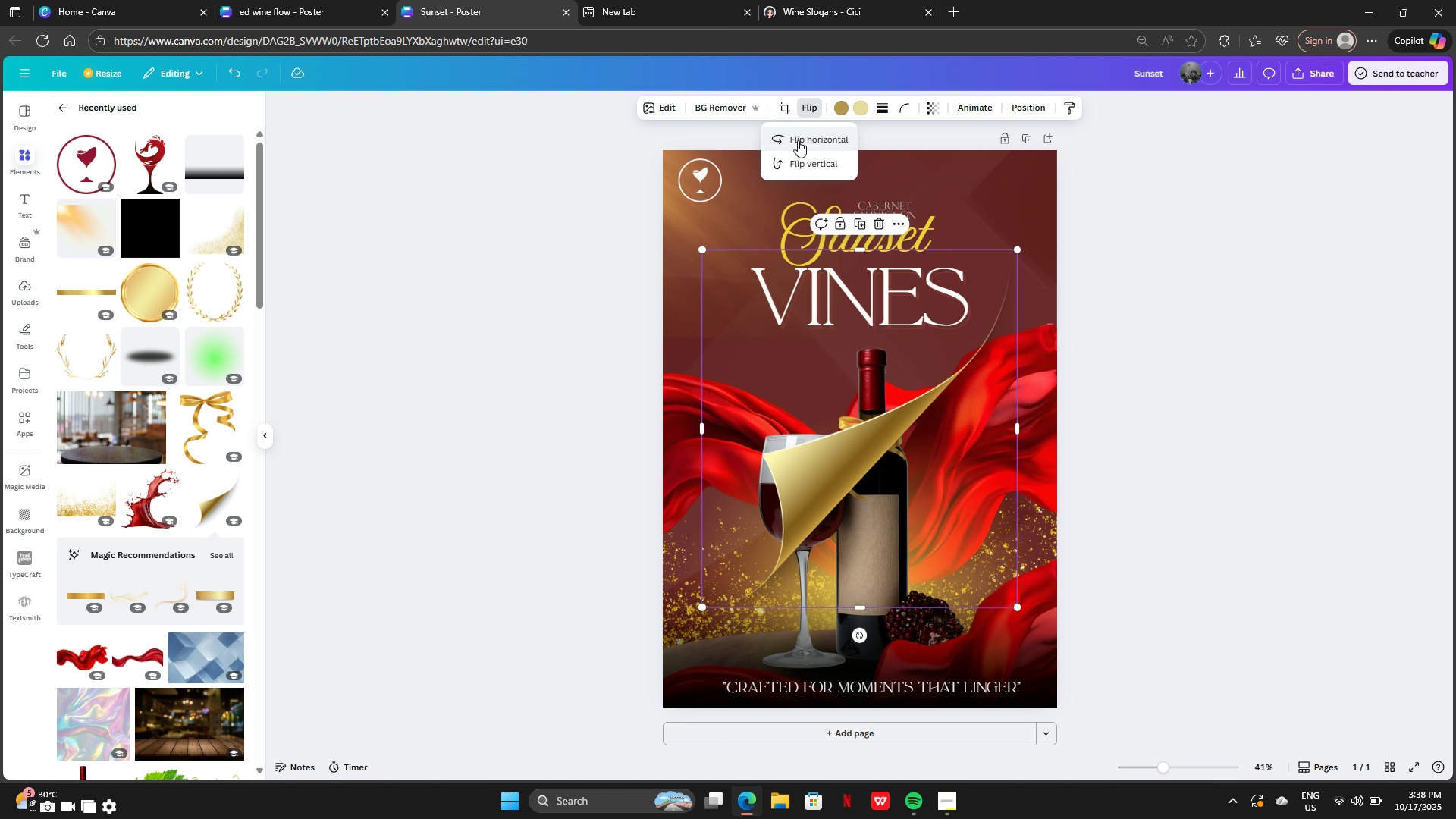 
left_click([798, 140])
 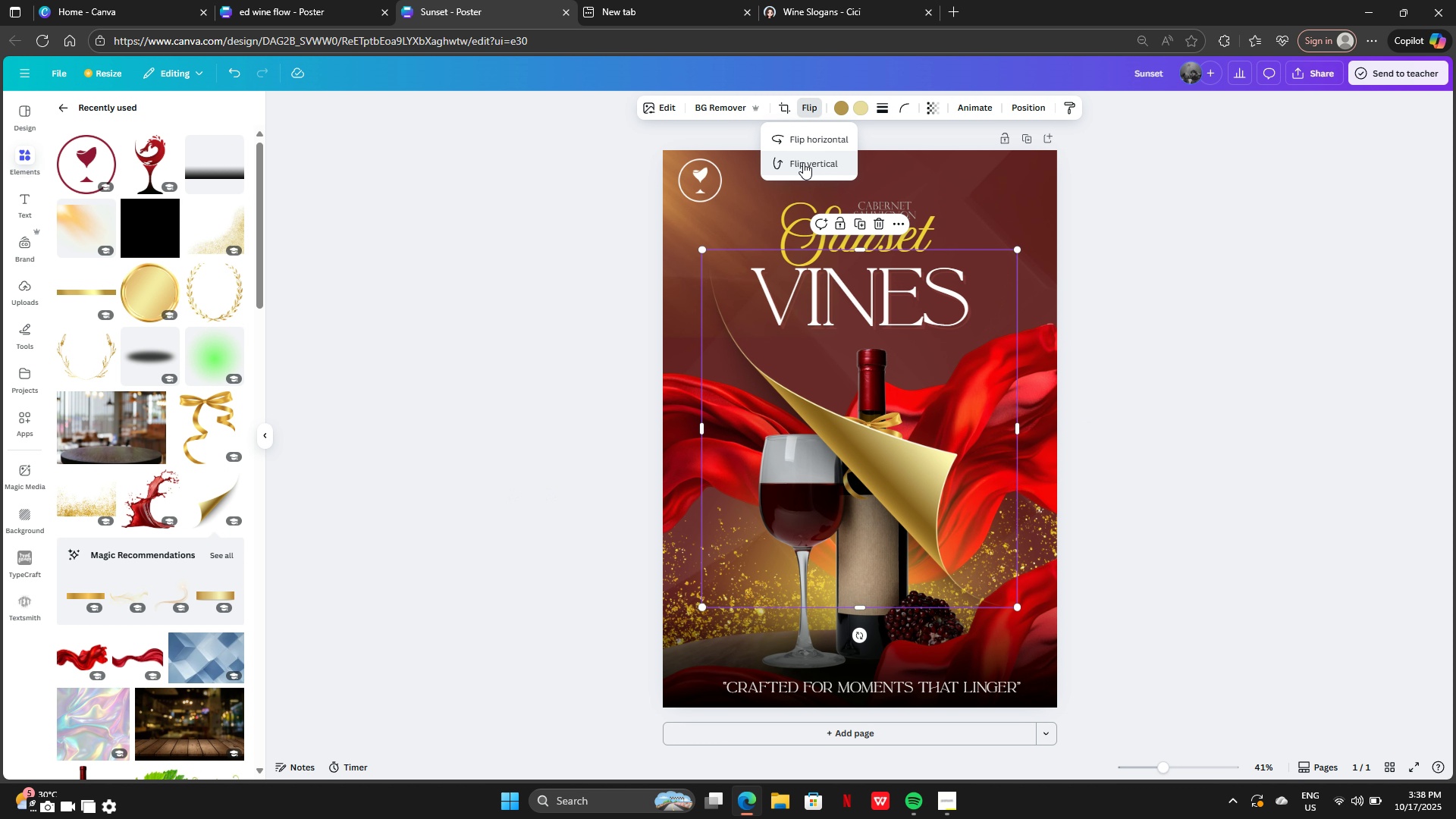 
left_click([803, 162])
 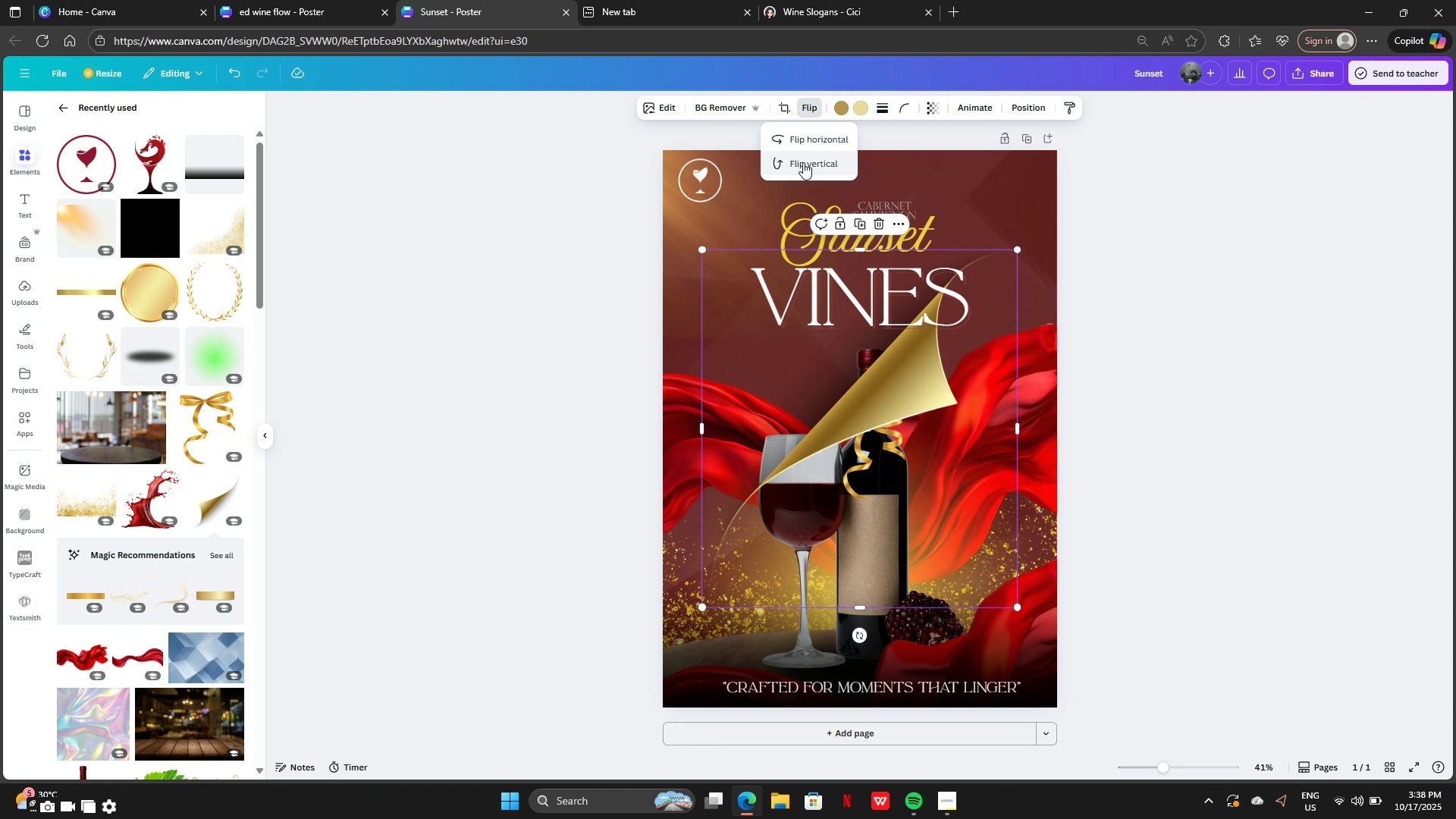 
left_click([803, 162])
 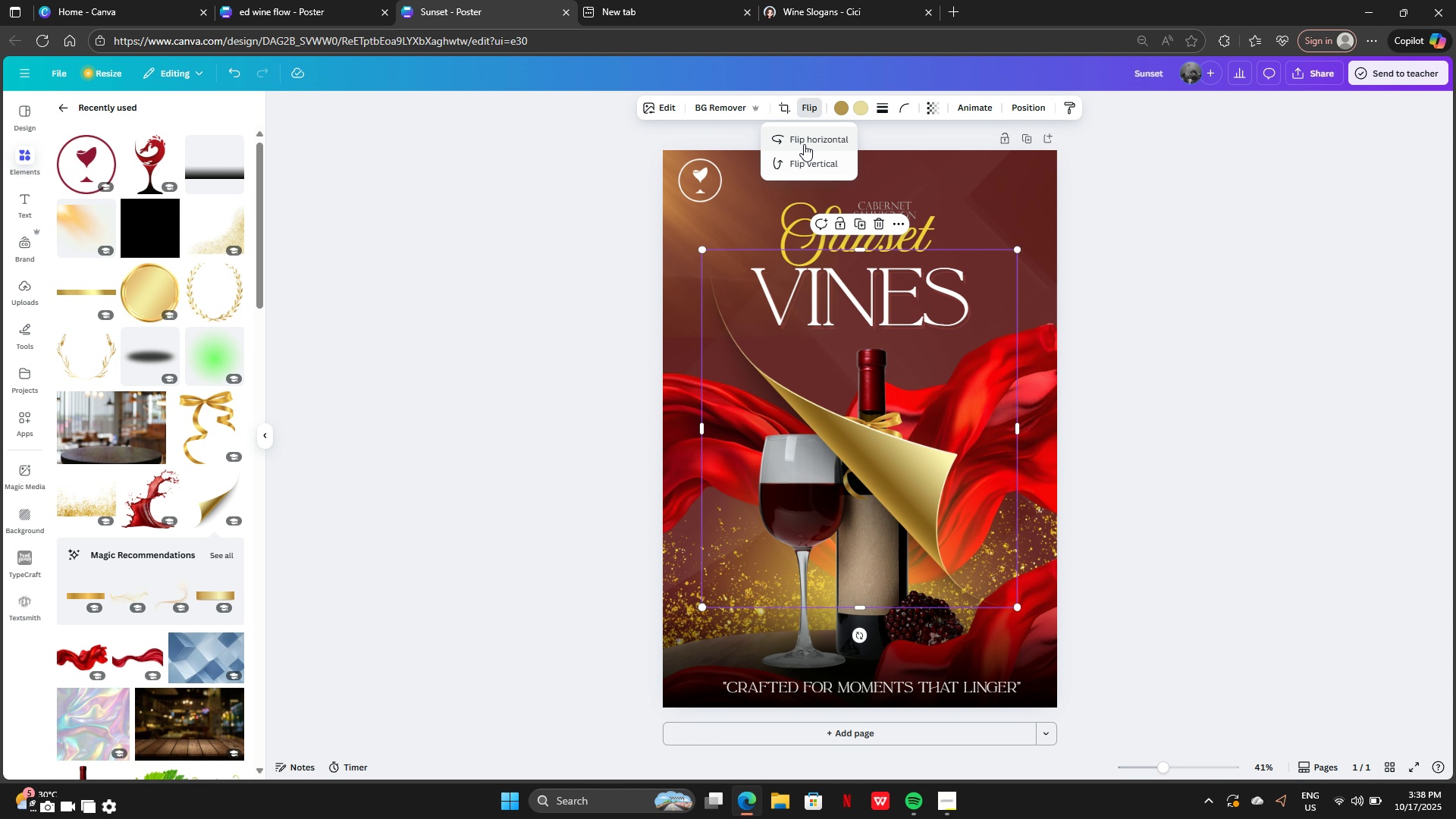 
left_click([804, 143])
 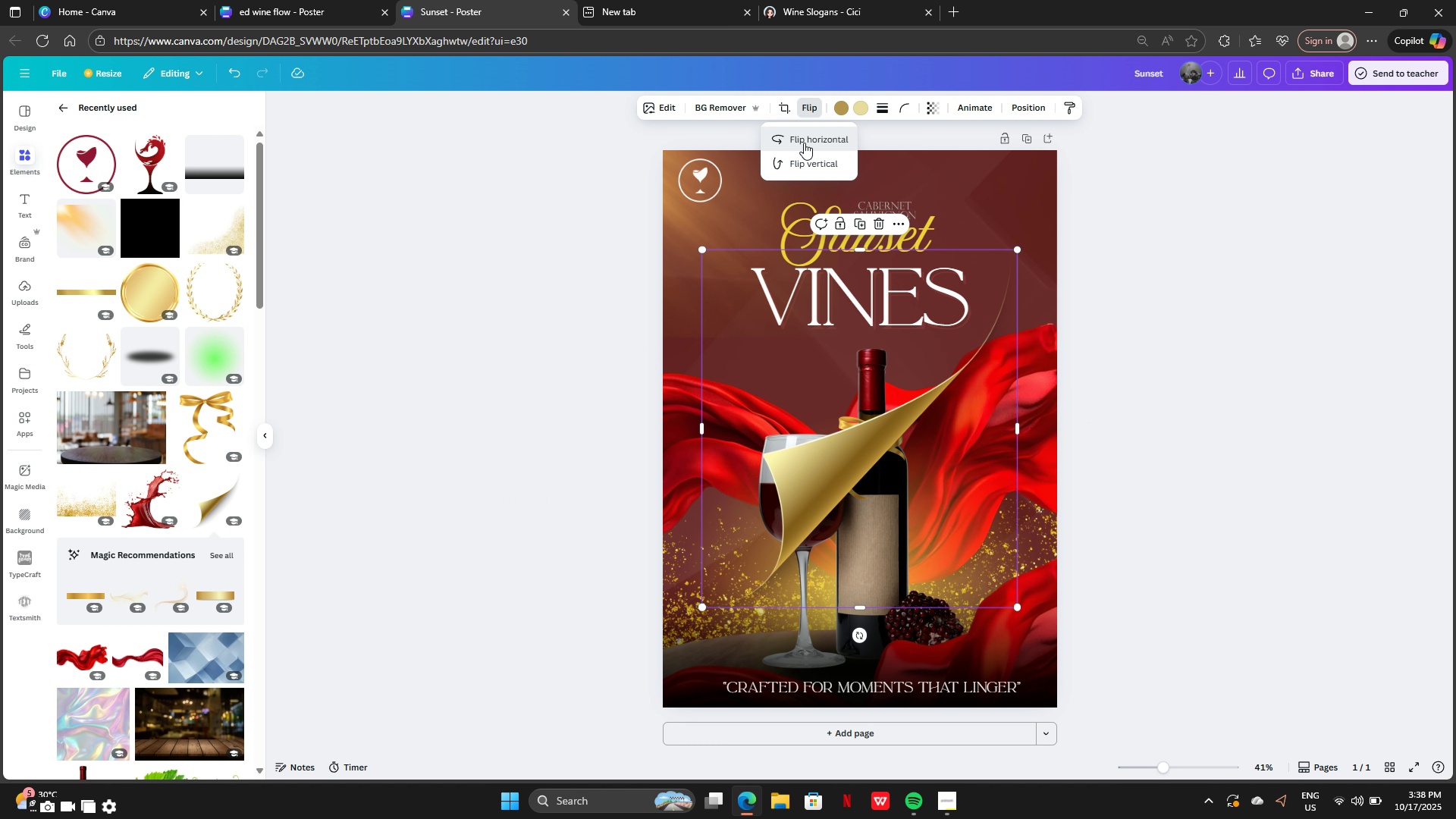 
left_click([804, 143])
 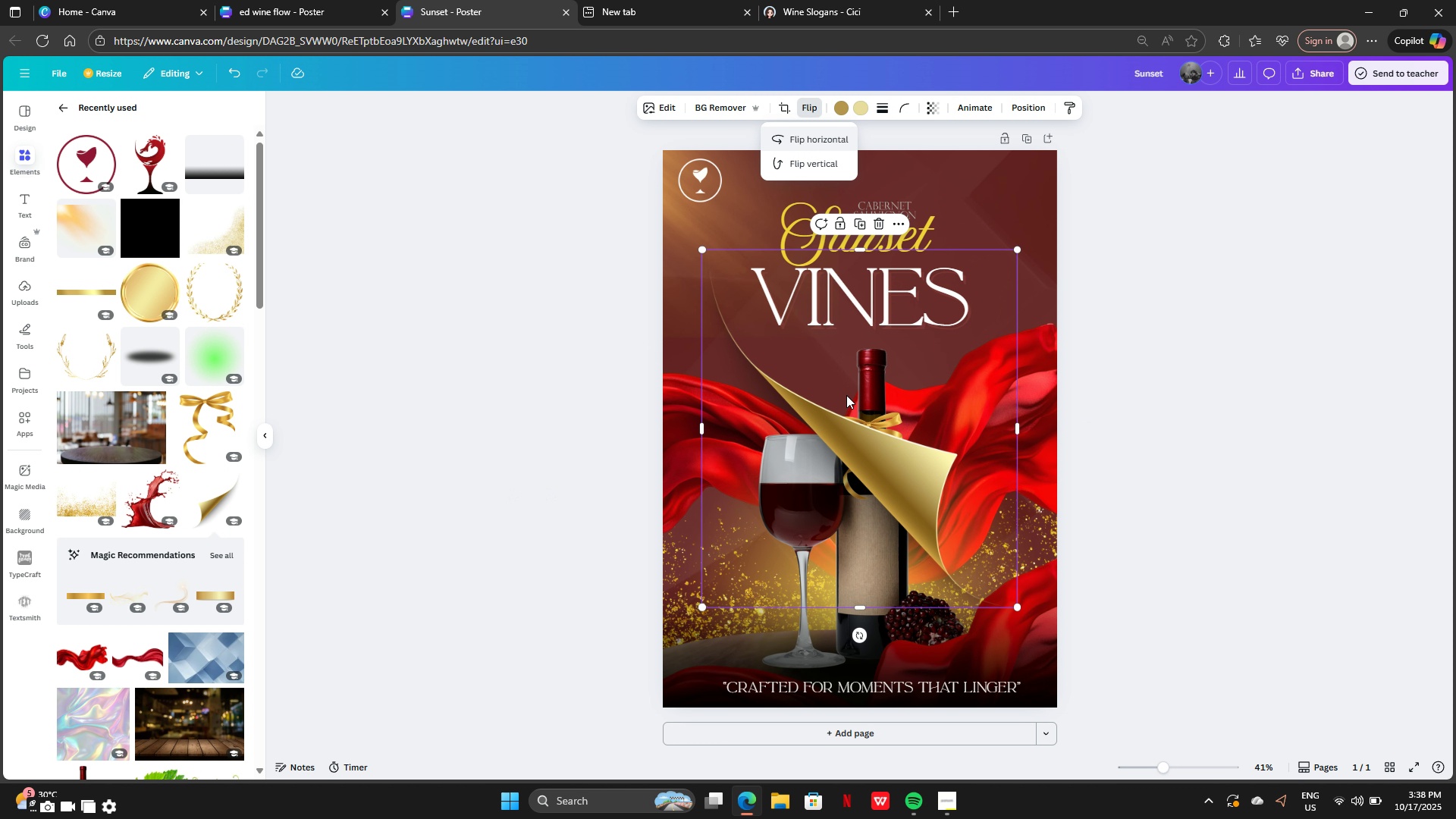 
left_click_drag(start_coordinate=[866, 475], to_coordinate=[952, 293])
 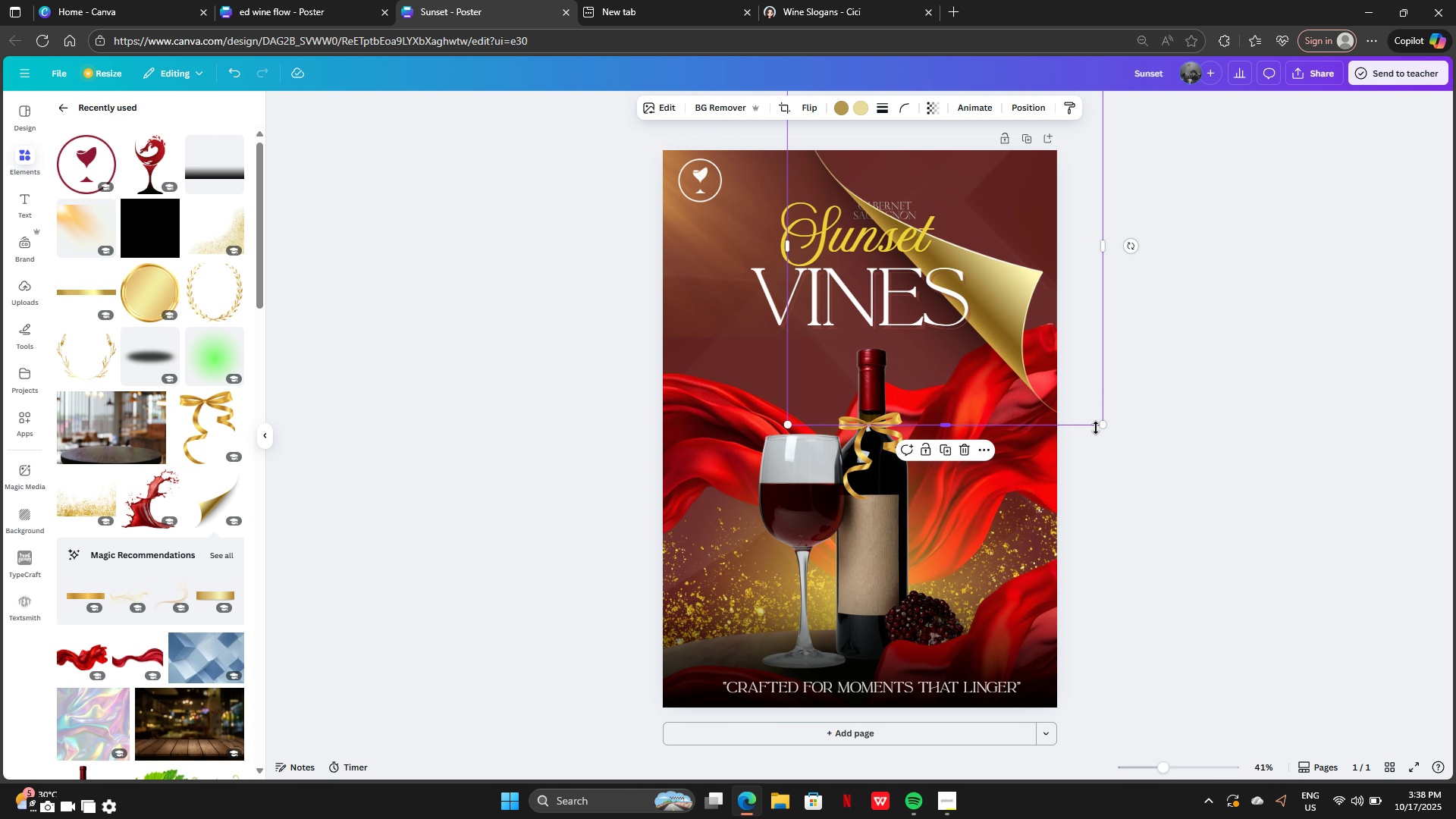 
left_click_drag(start_coordinate=[1106, 426], to_coordinate=[908, 300])
 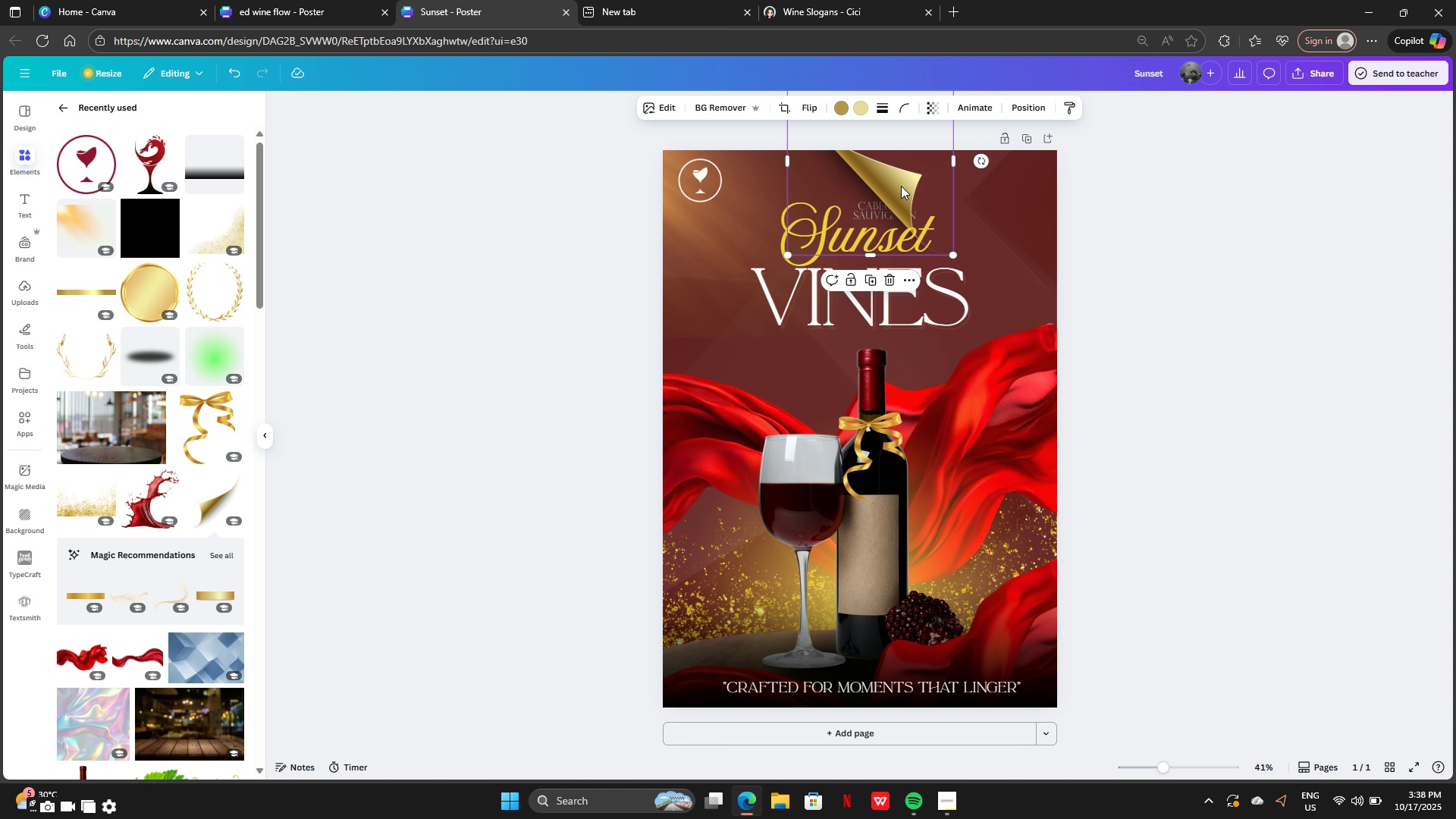 
left_click_drag(start_coordinate=[901, 186], to_coordinate=[1012, 236])
 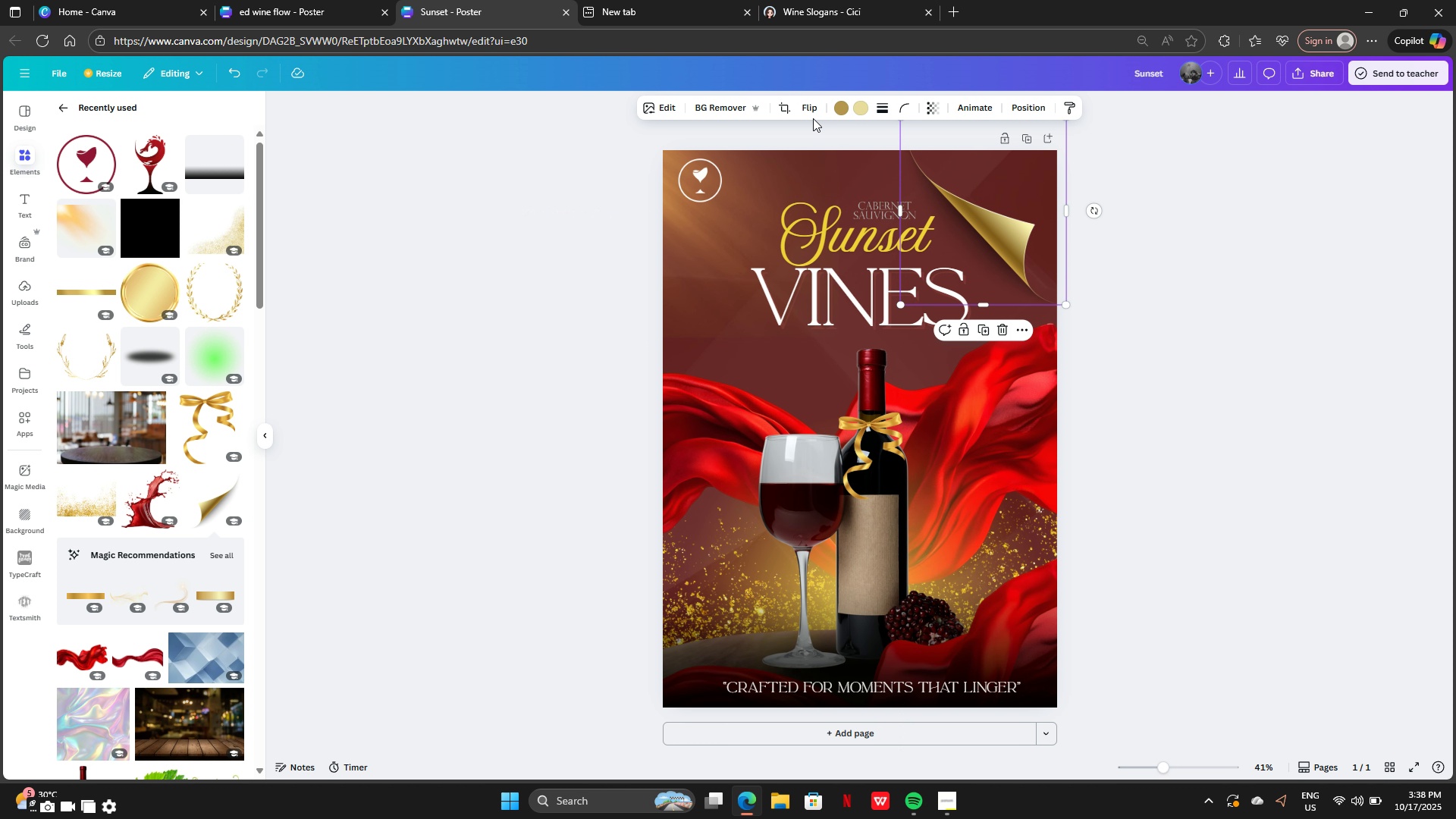 
left_click([809, 111])
 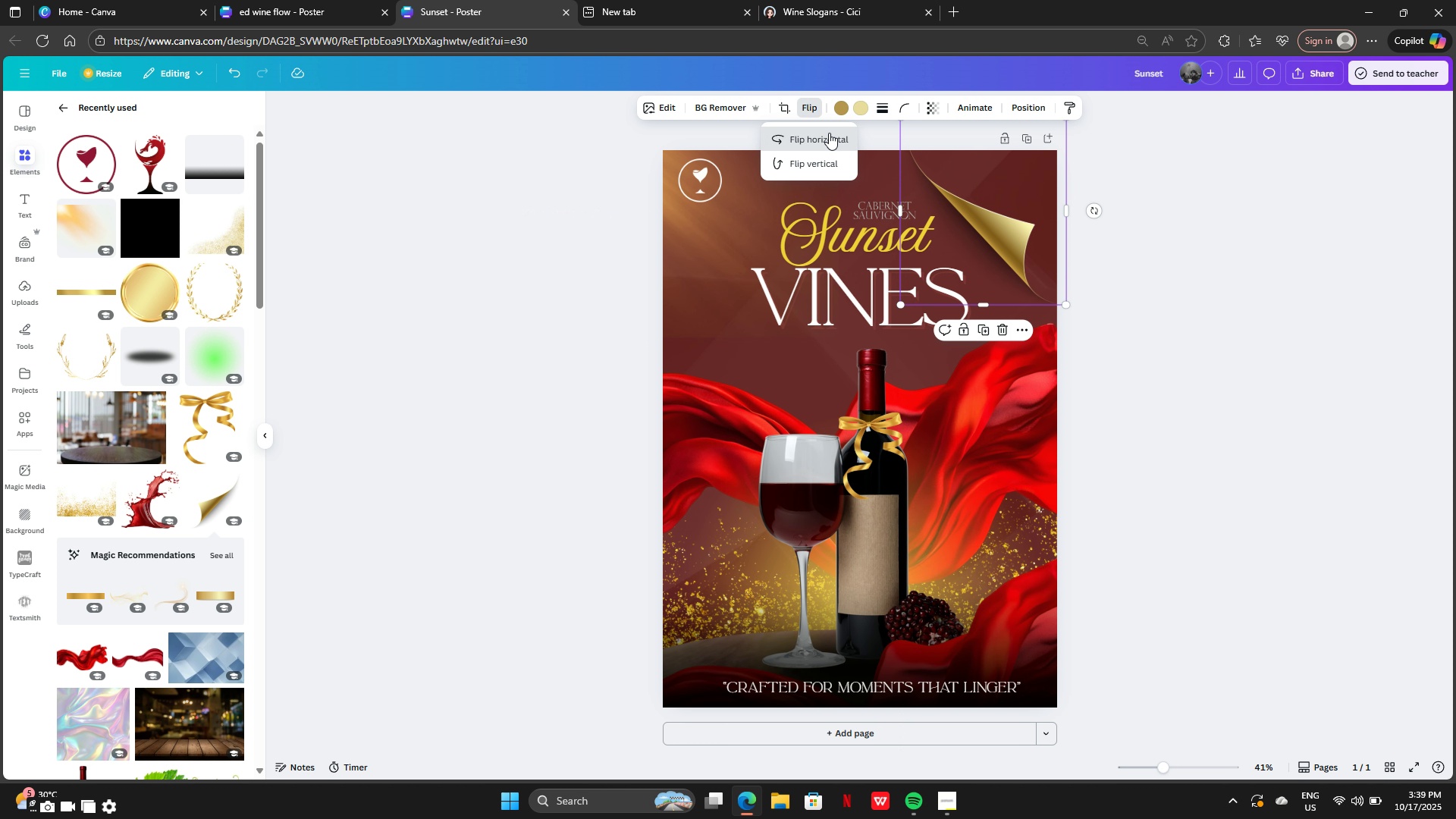 
double_click([829, 133])
 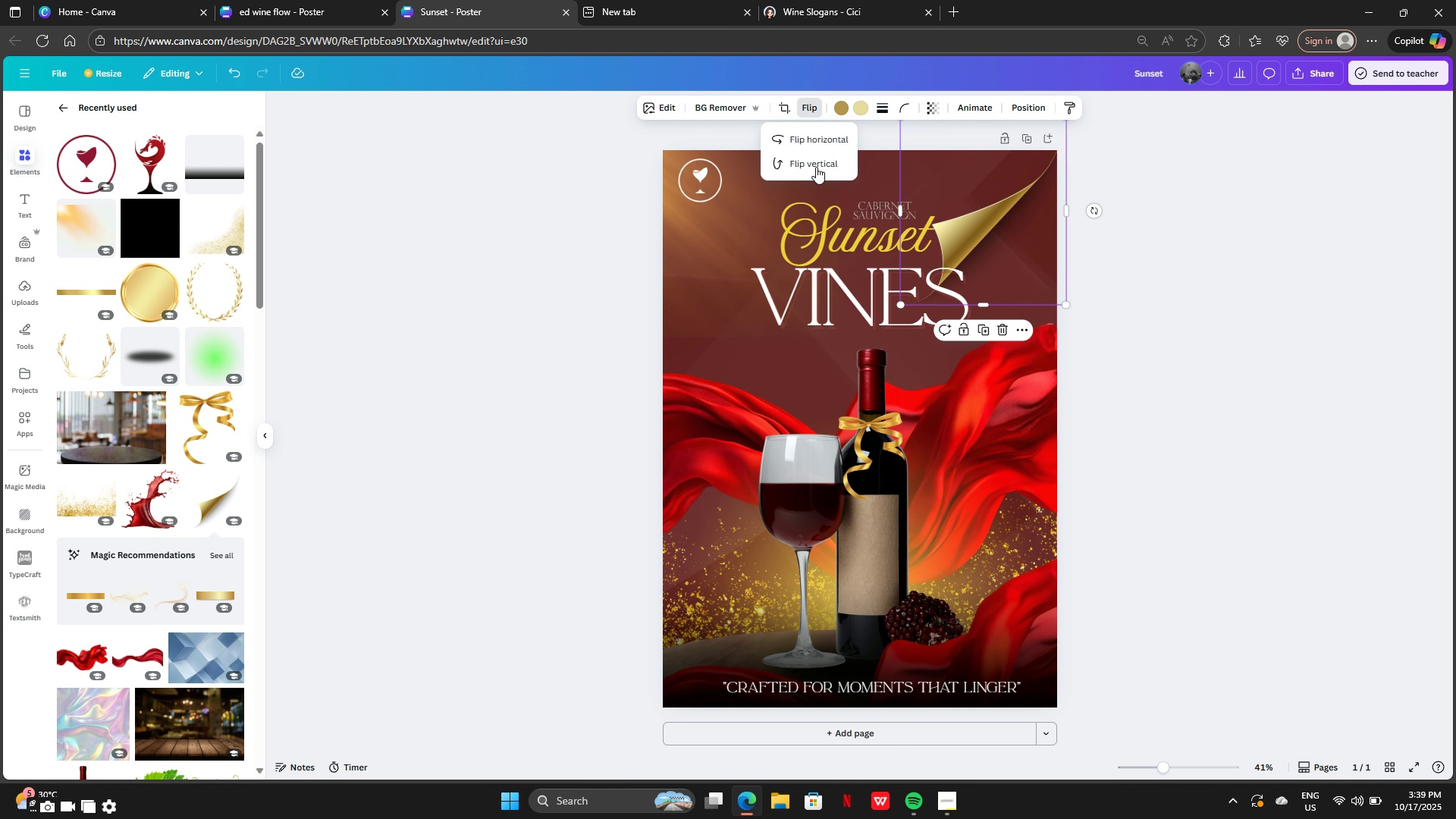 
left_click([816, 166])
 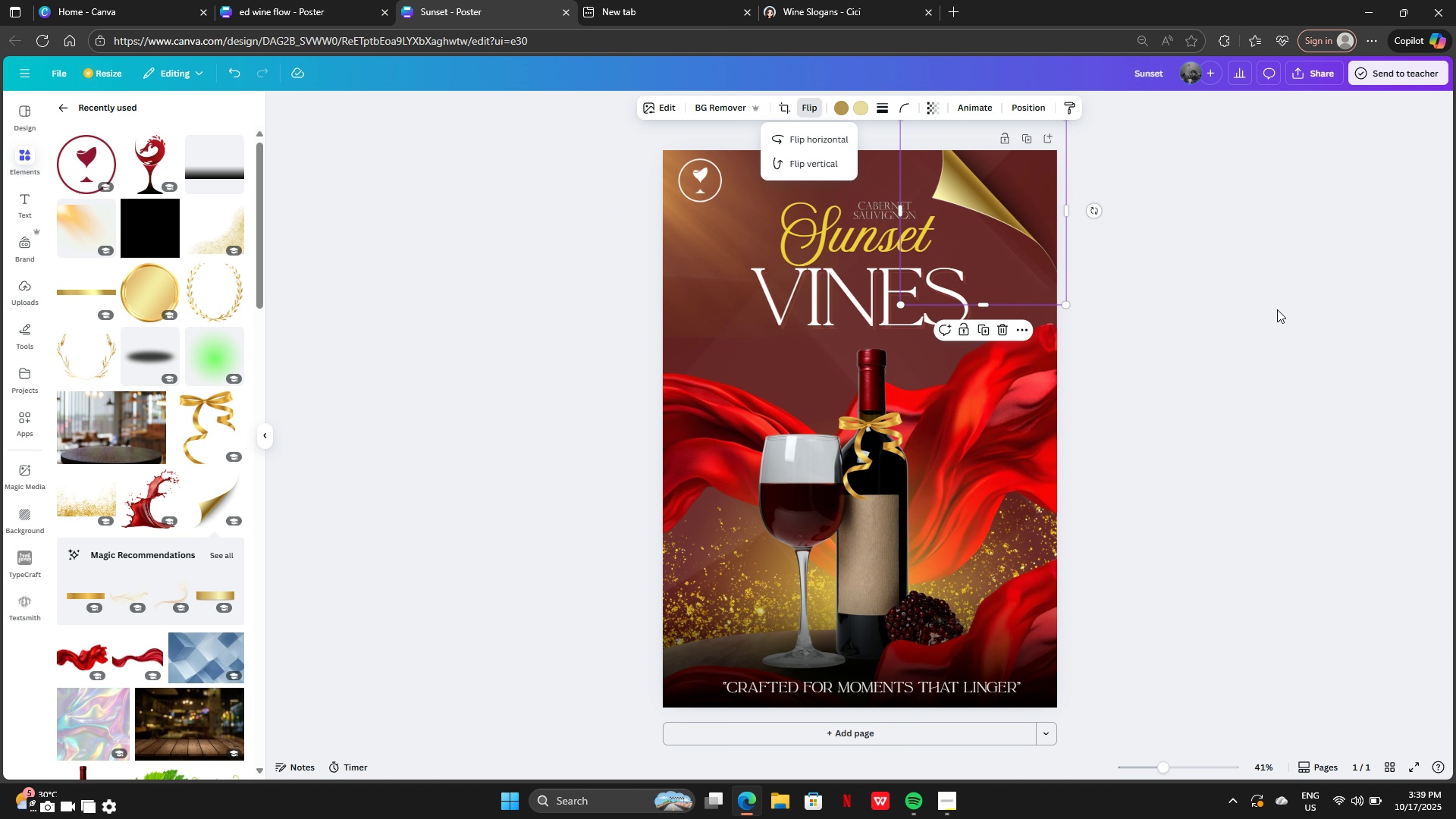 
left_click([1277, 309])
 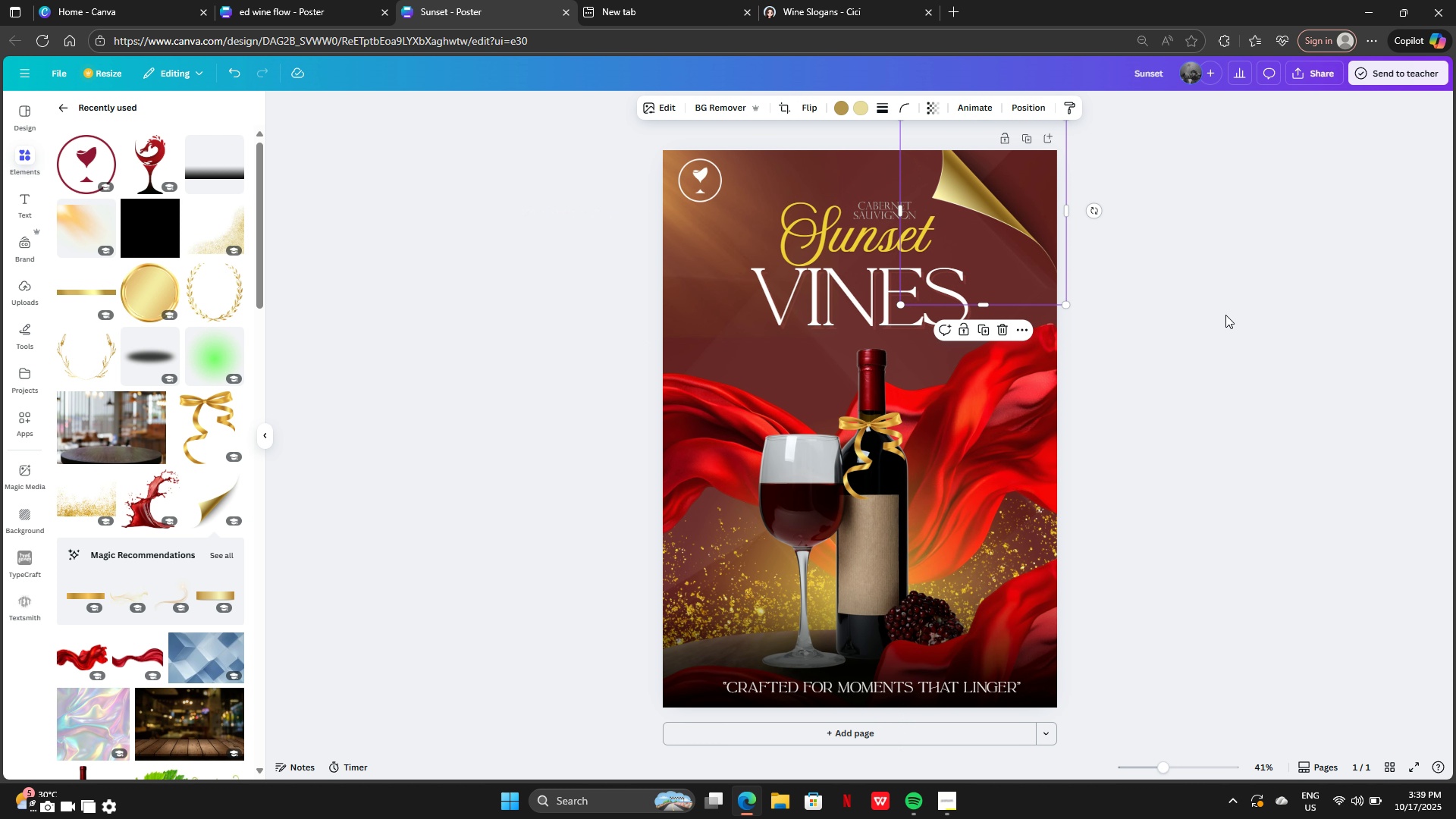 
scroll: coordinate [1225, 315], scroll_direction: up, amount: 2.0
 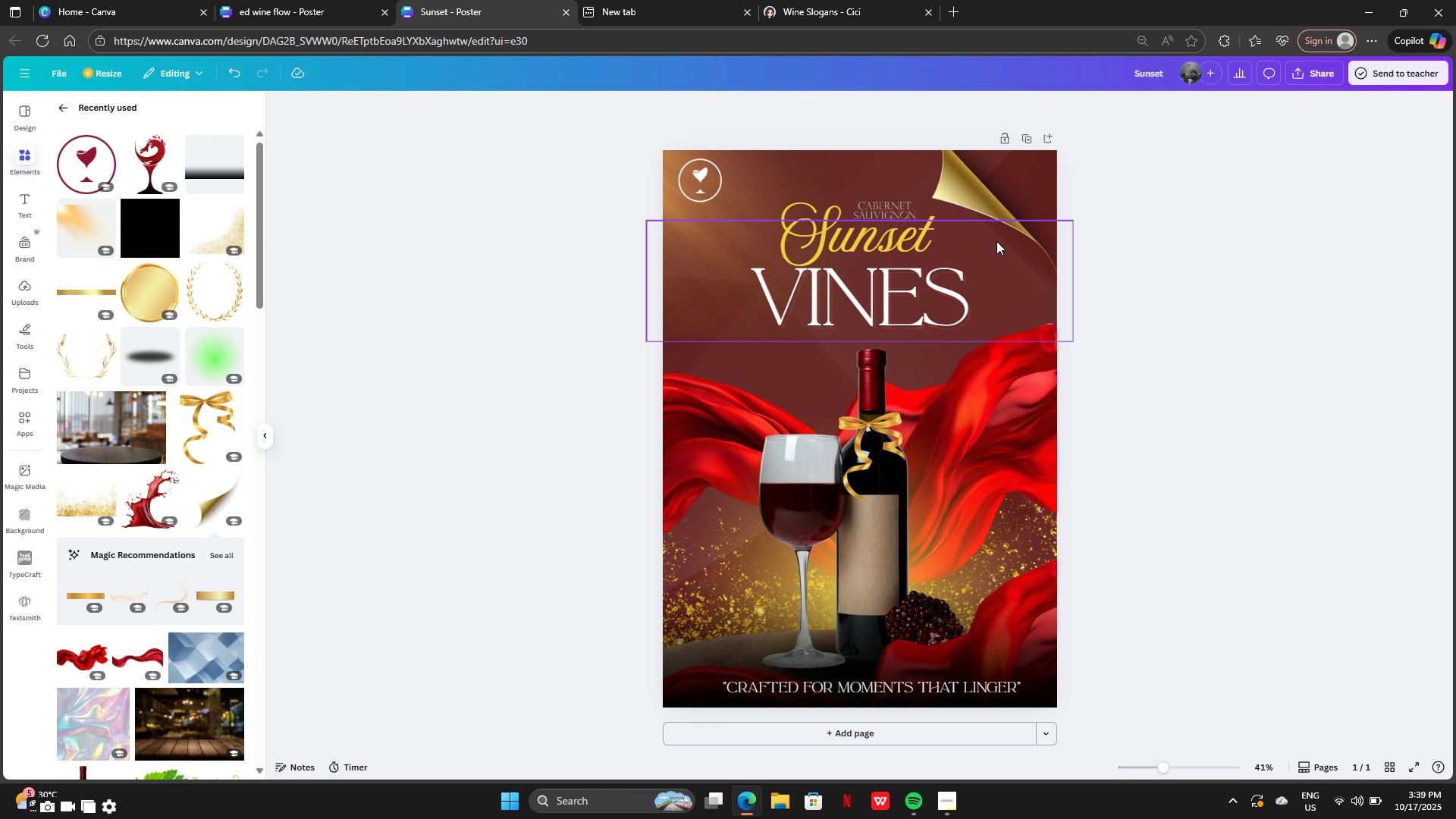 
left_click([996, 241])
 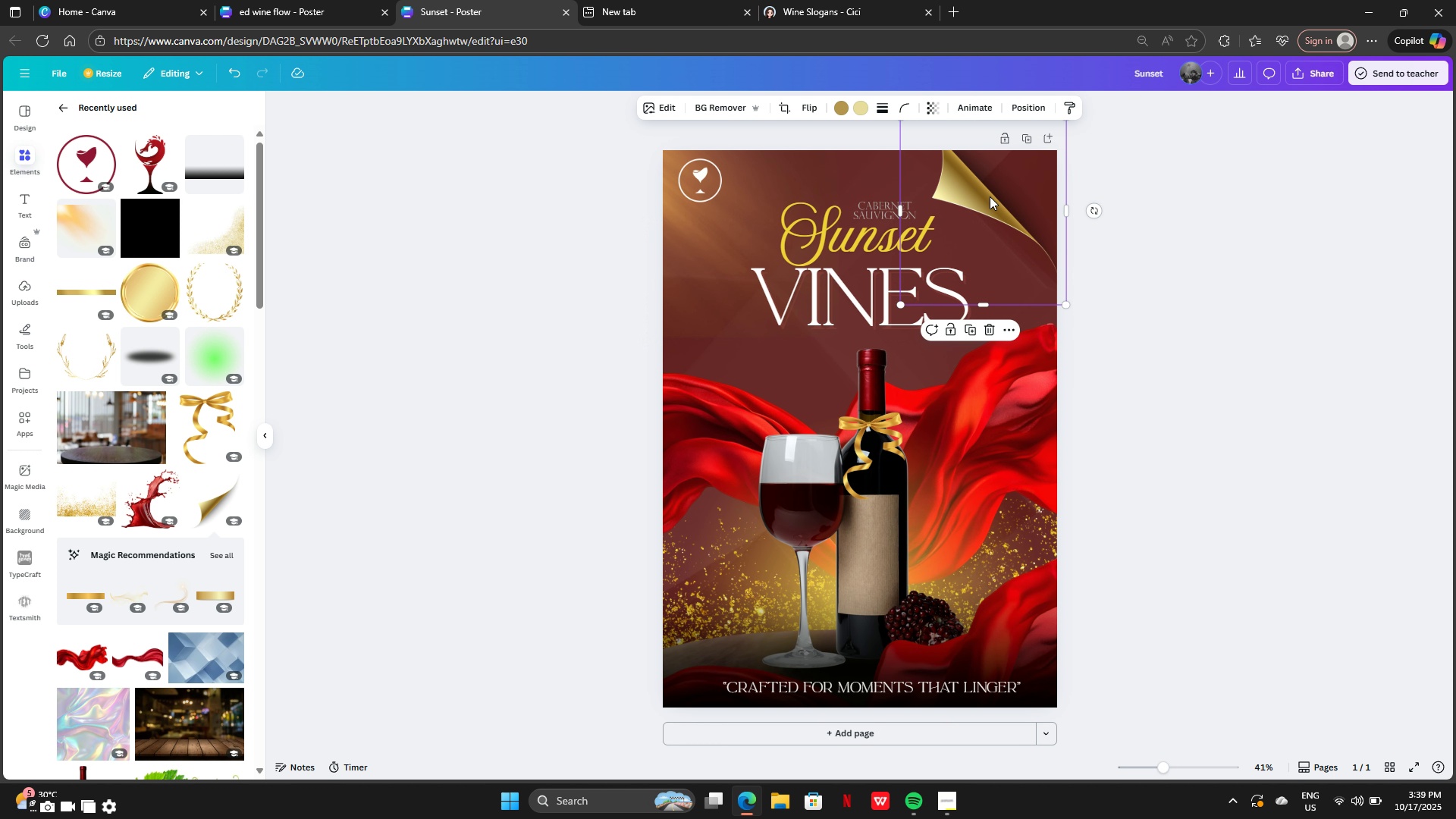 
left_click([990, 196])
 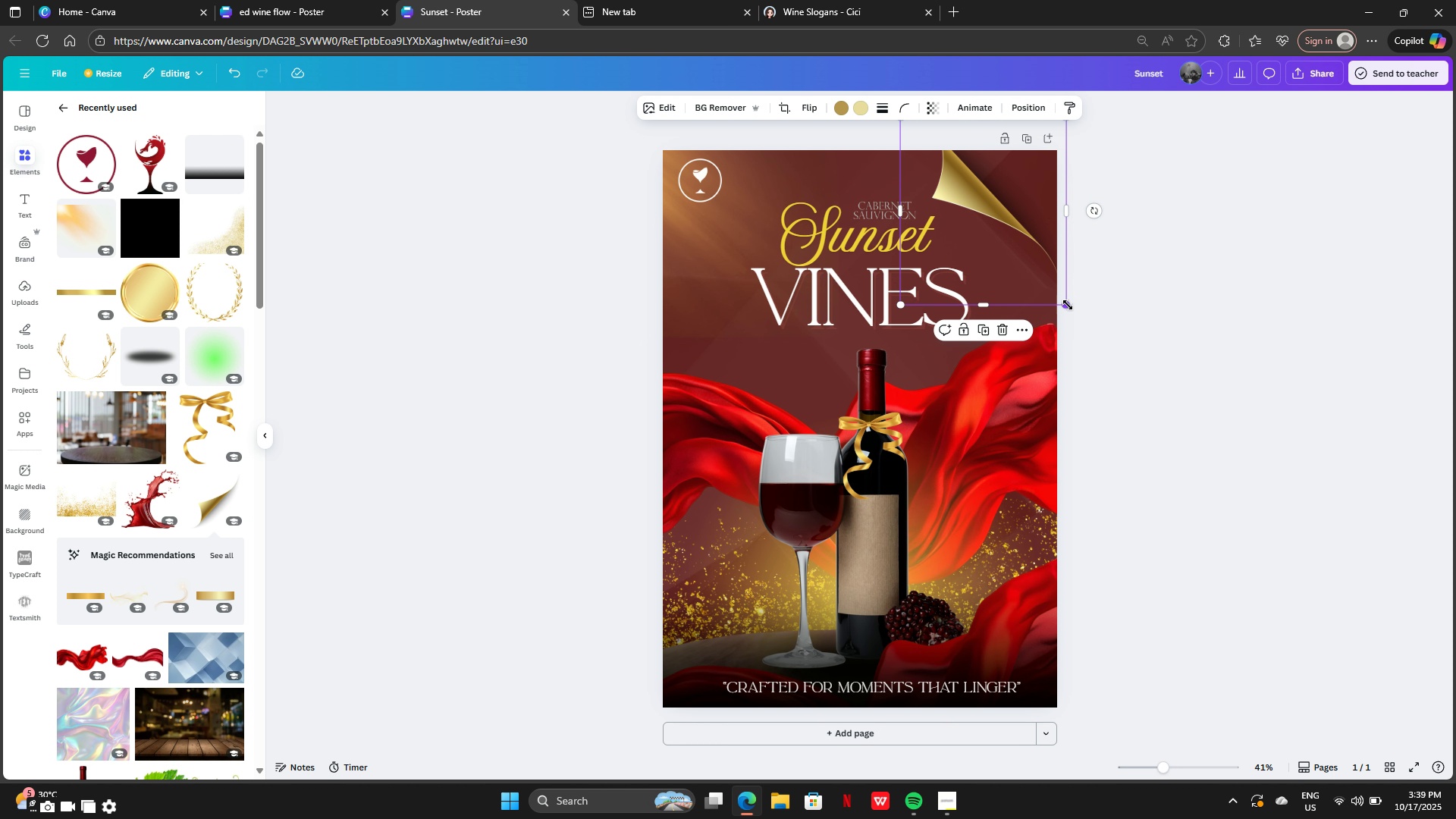 
left_click_drag(start_coordinate=[1068, 305], to_coordinate=[1040, 266])
 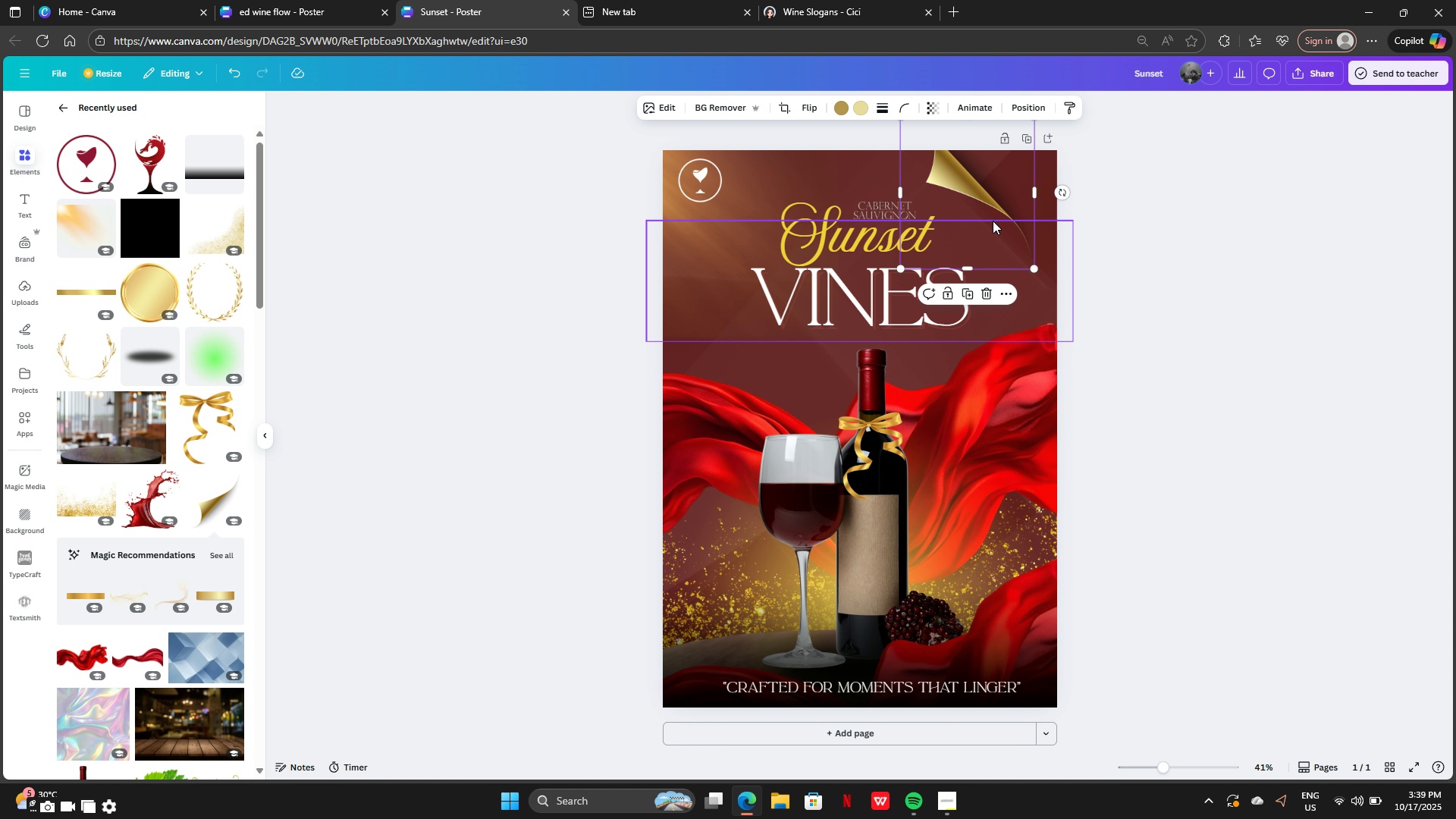 
left_click_drag(start_coordinate=[987, 221], to_coordinate=[1020, 239])
 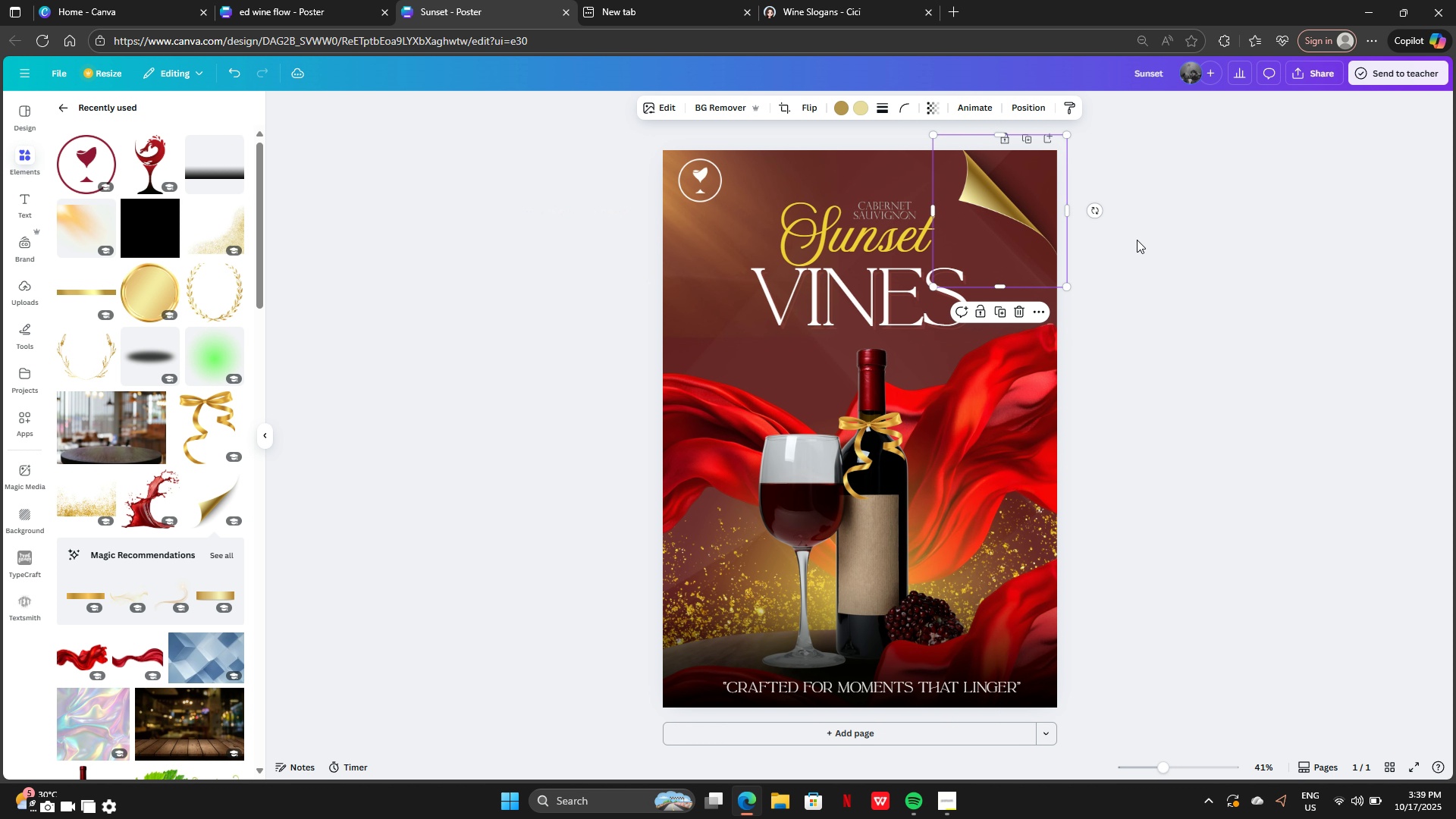 
left_click([1137, 240])
 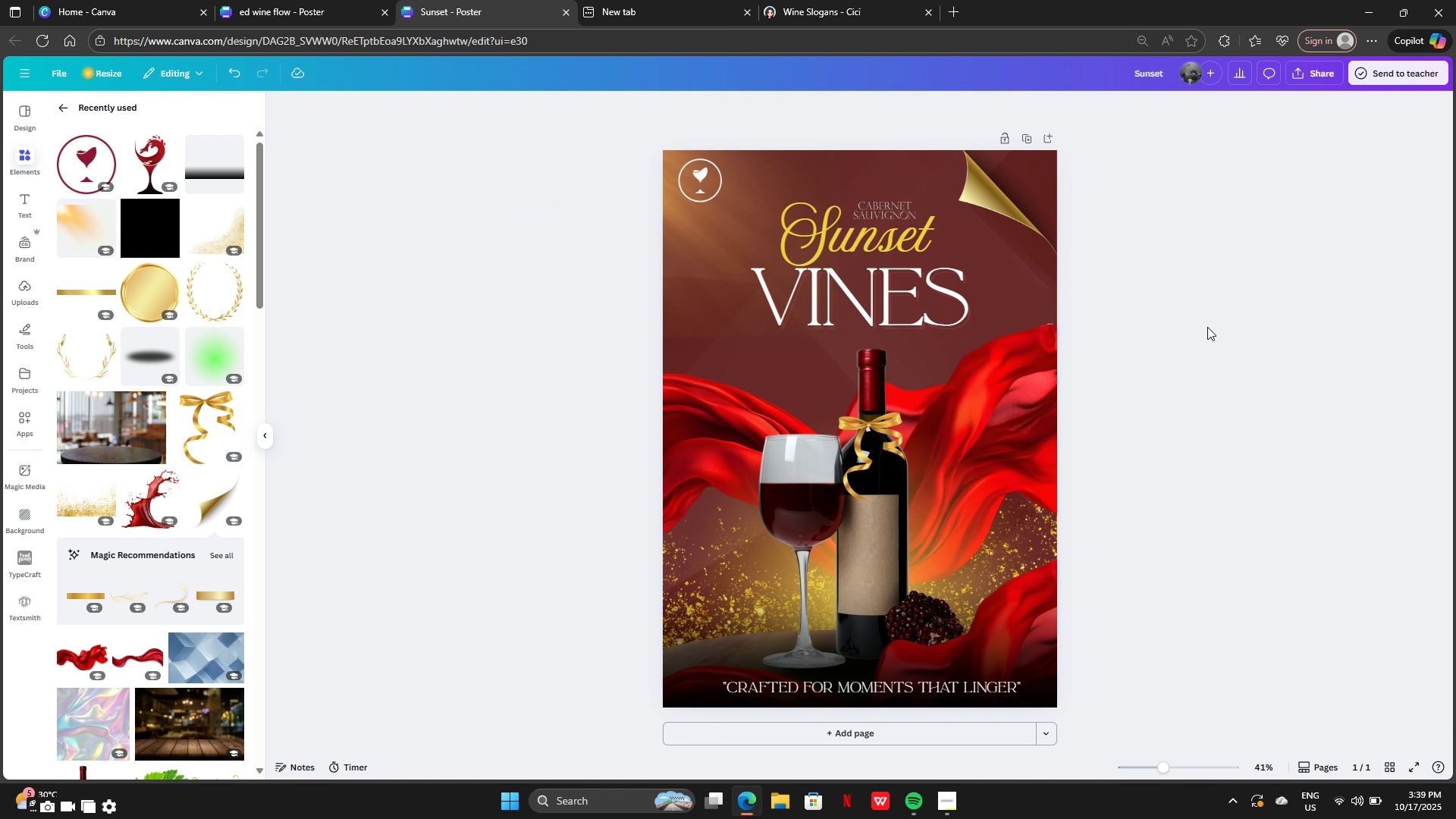 
wait(10.38)
 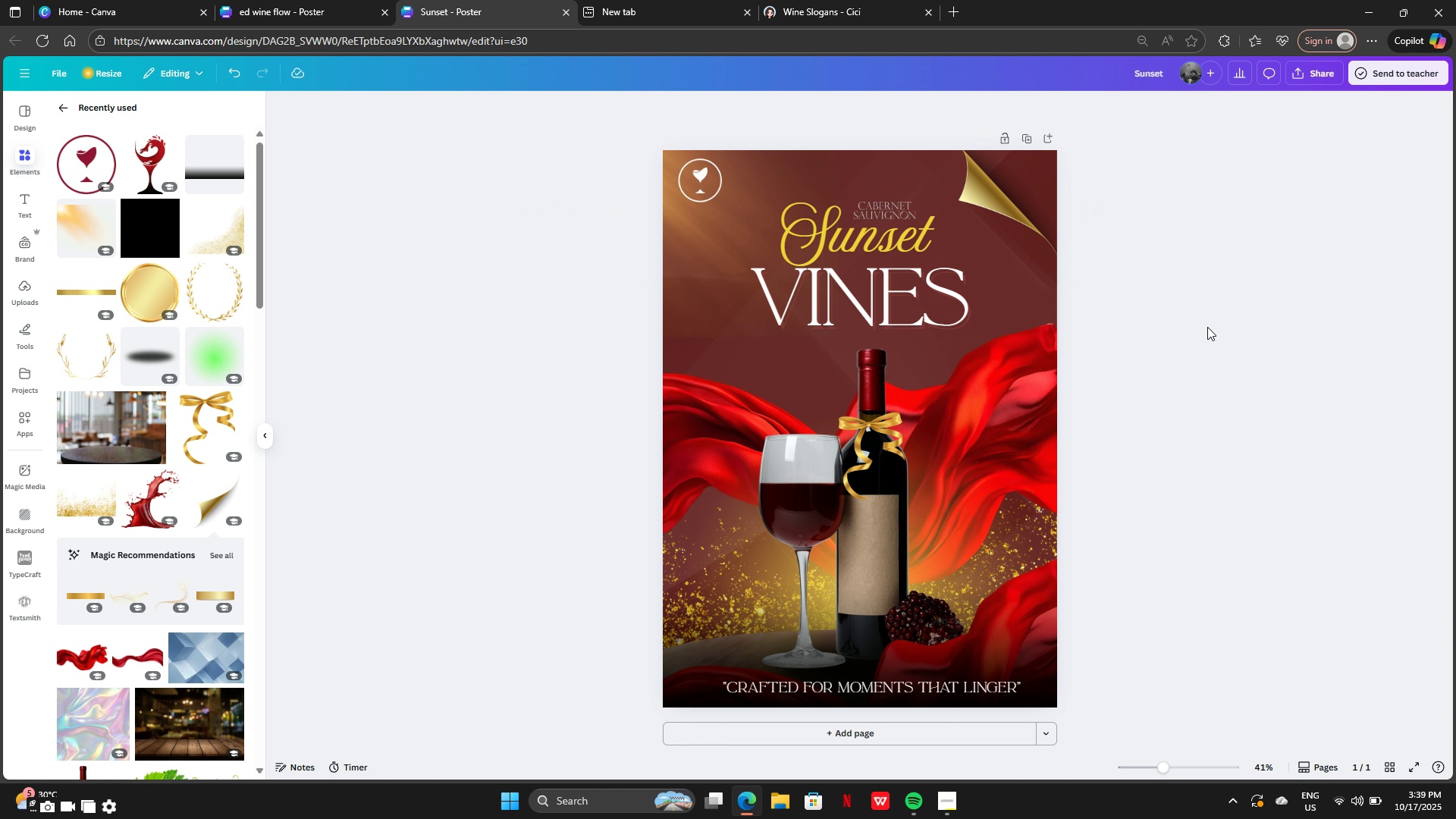 
left_click([59, 105])
 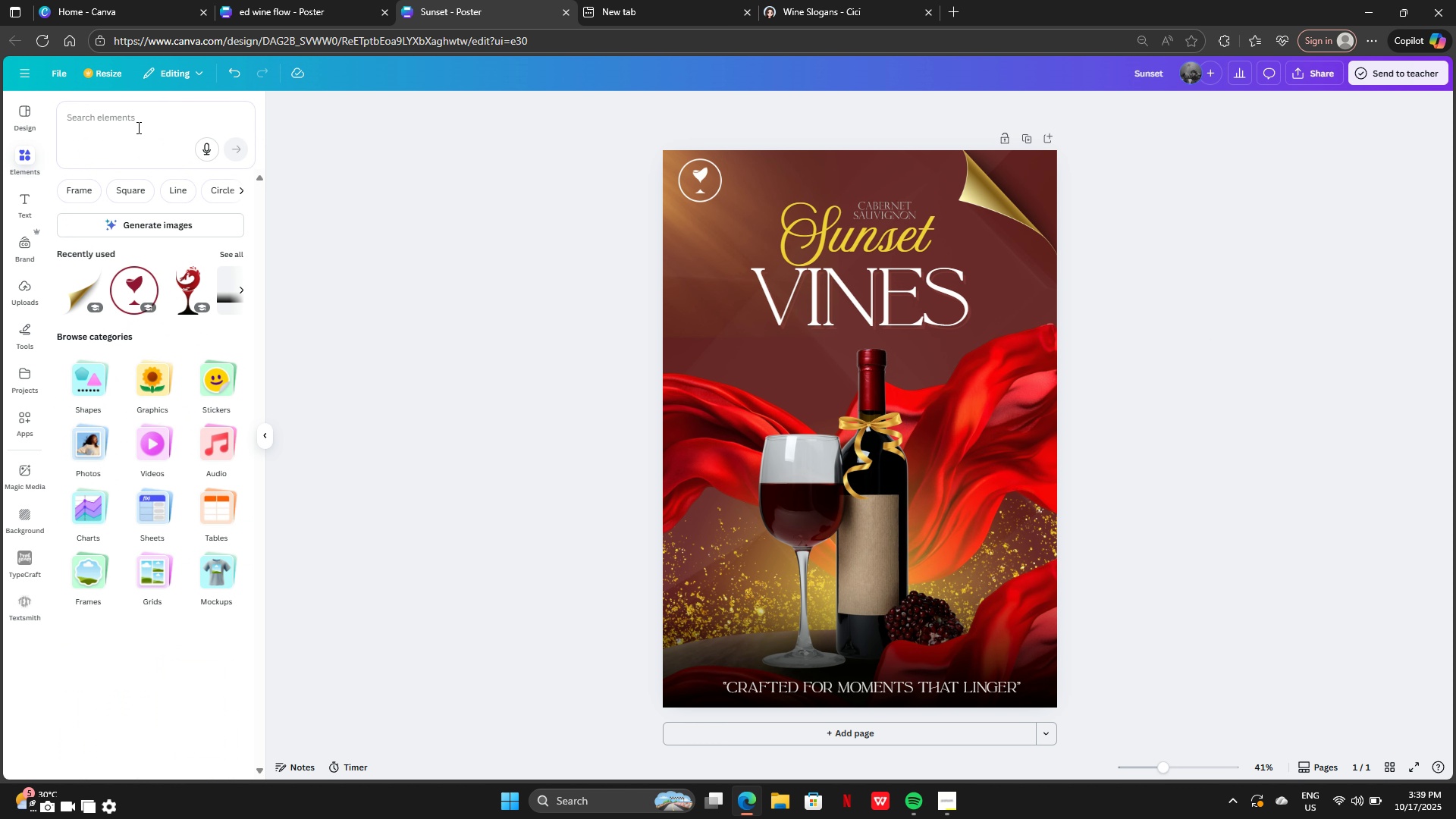 
left_click([137, 127])
 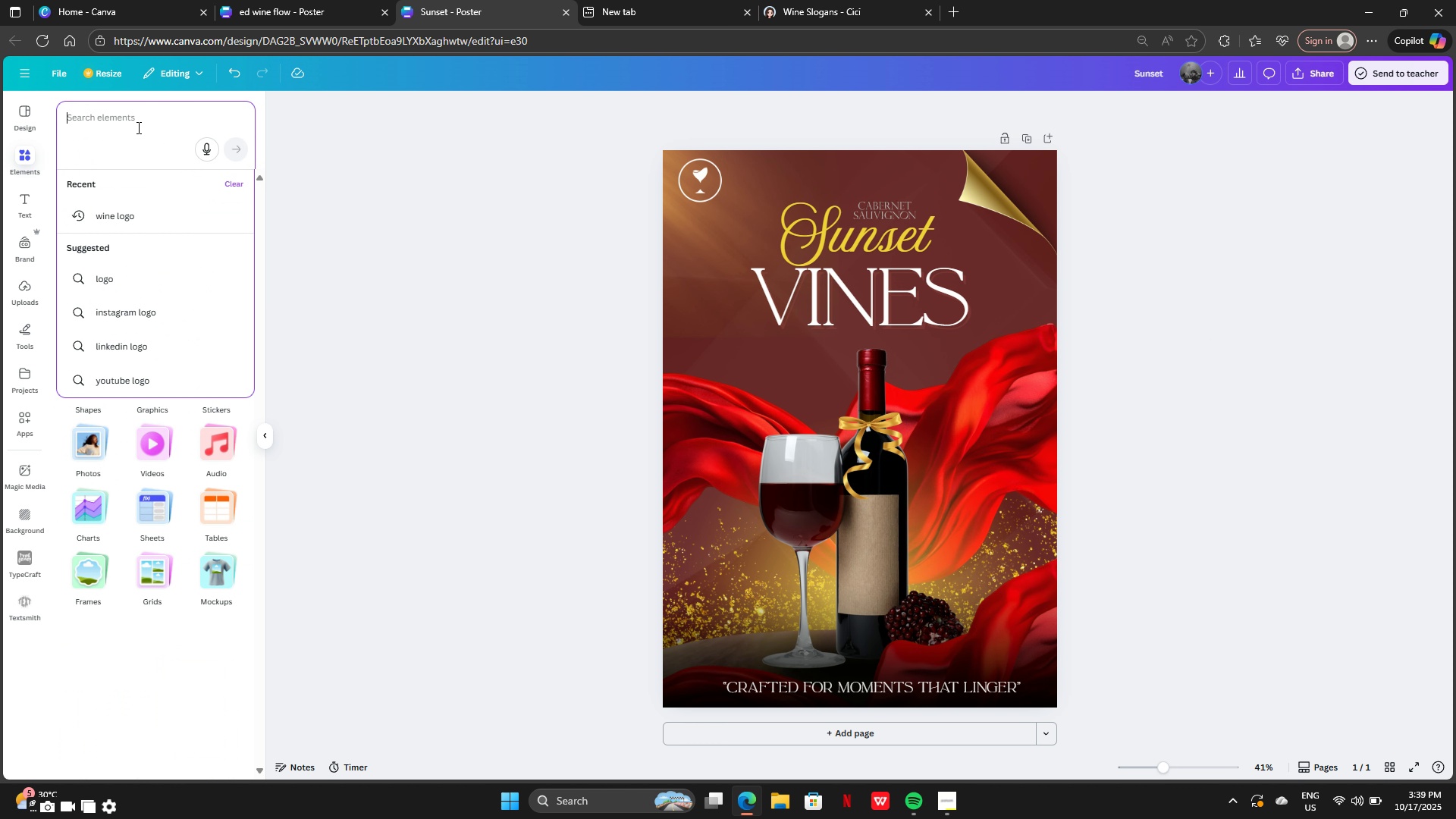 
type(tes)
key(Backspace)
type(xture)
 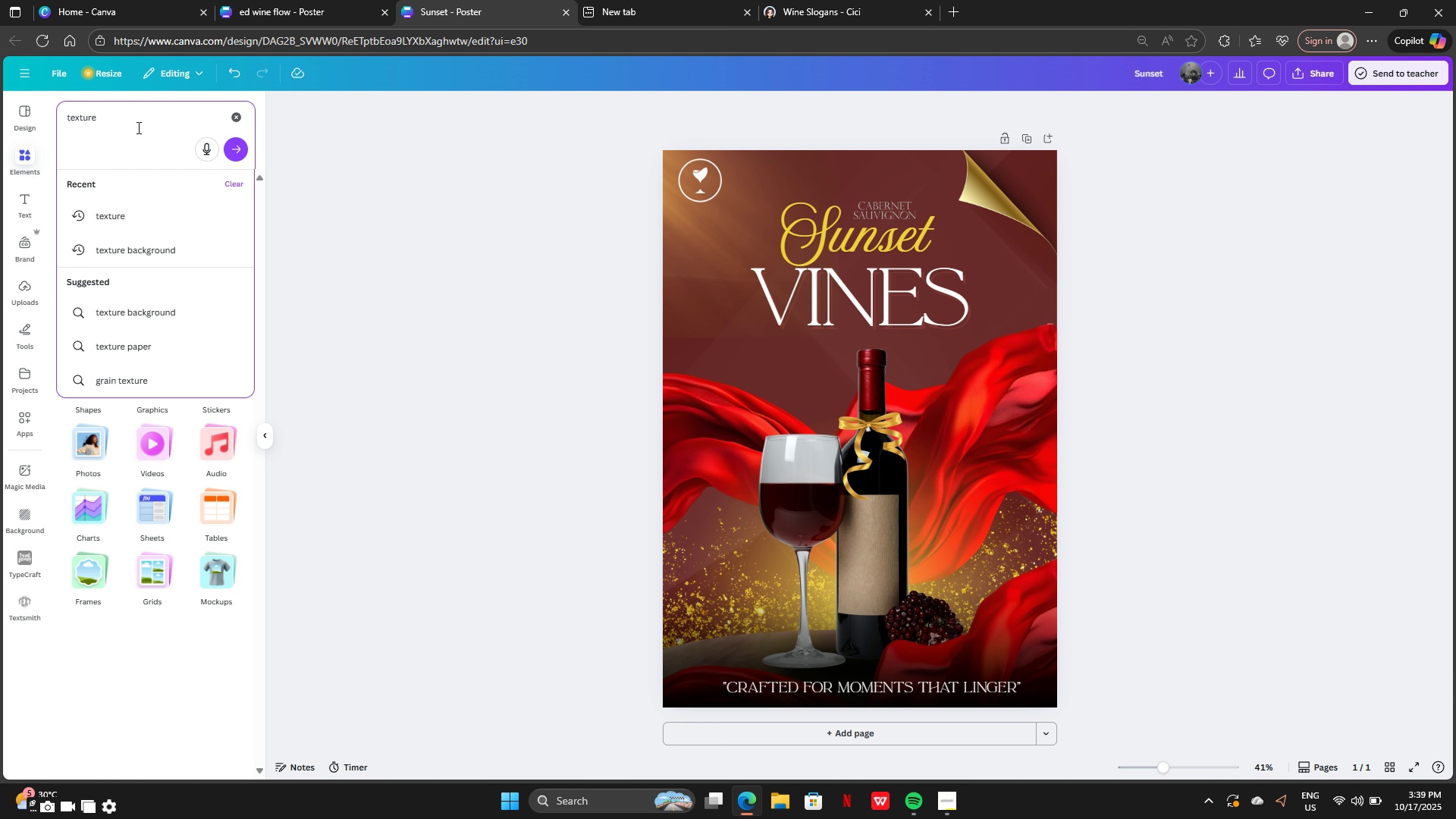 
key(Enter)
 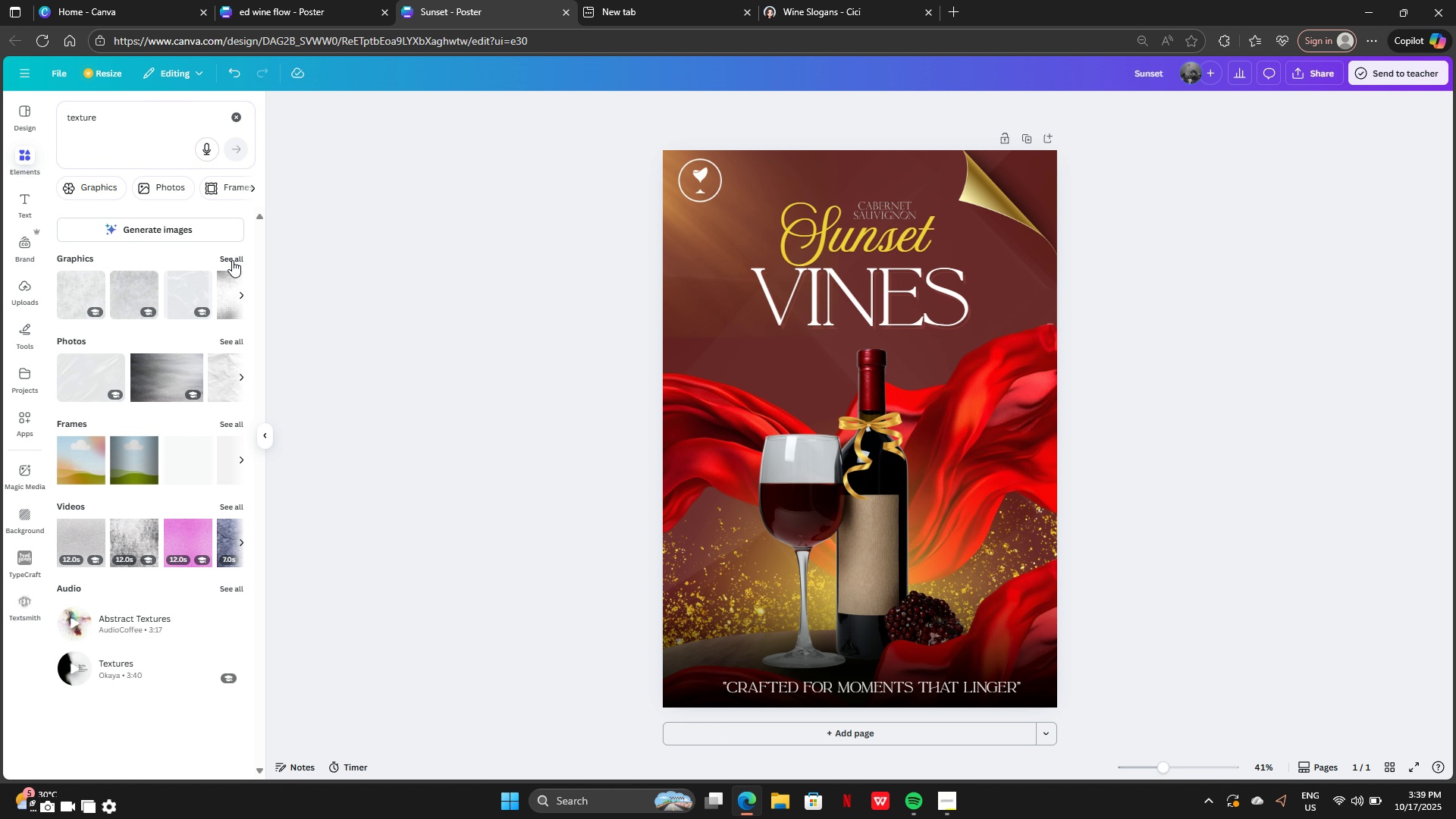 
mouse_move([272, 471])
 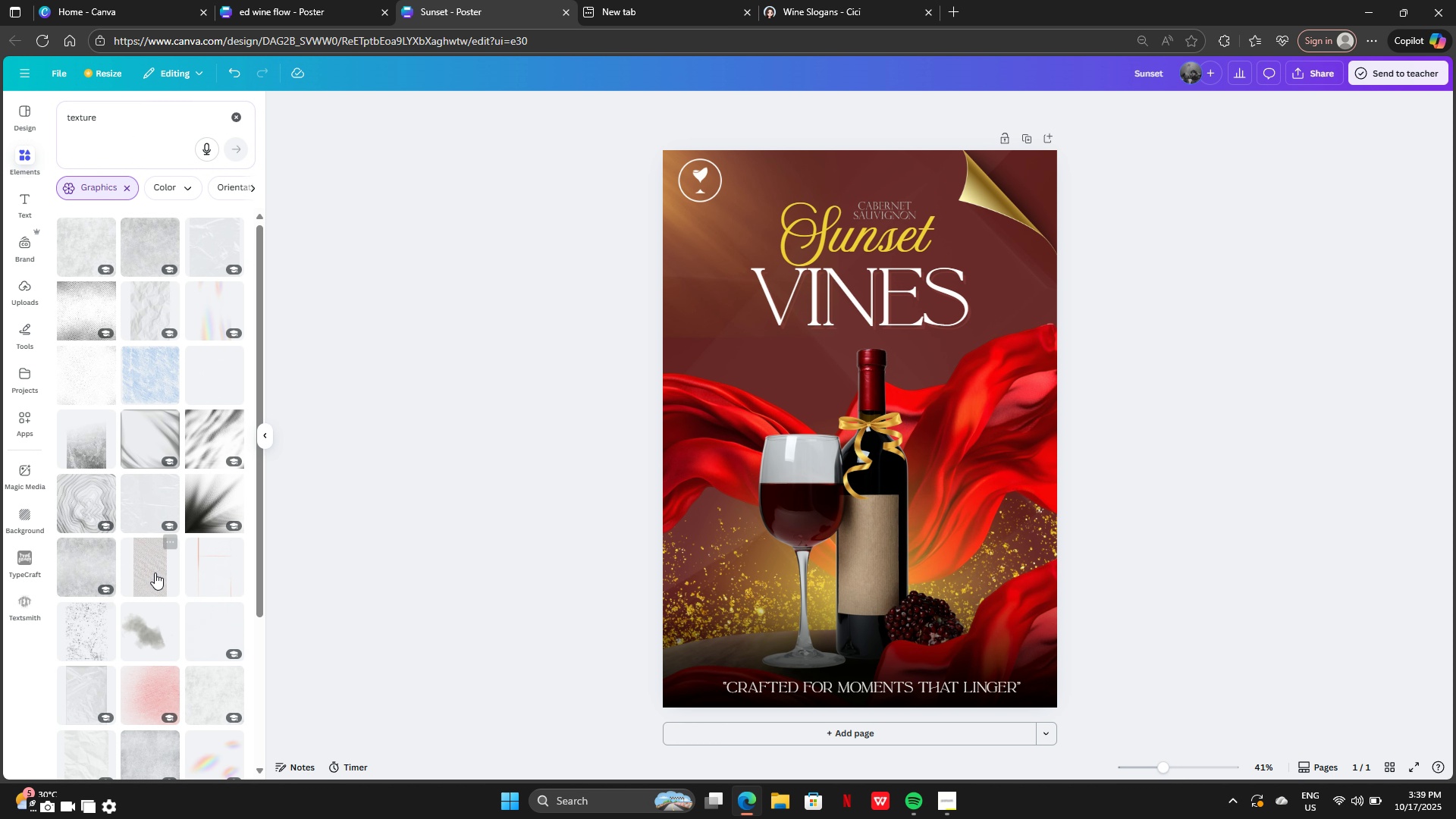 
scroll: coordinate [176, 569], scroll_direction: down, amount: 5.0
 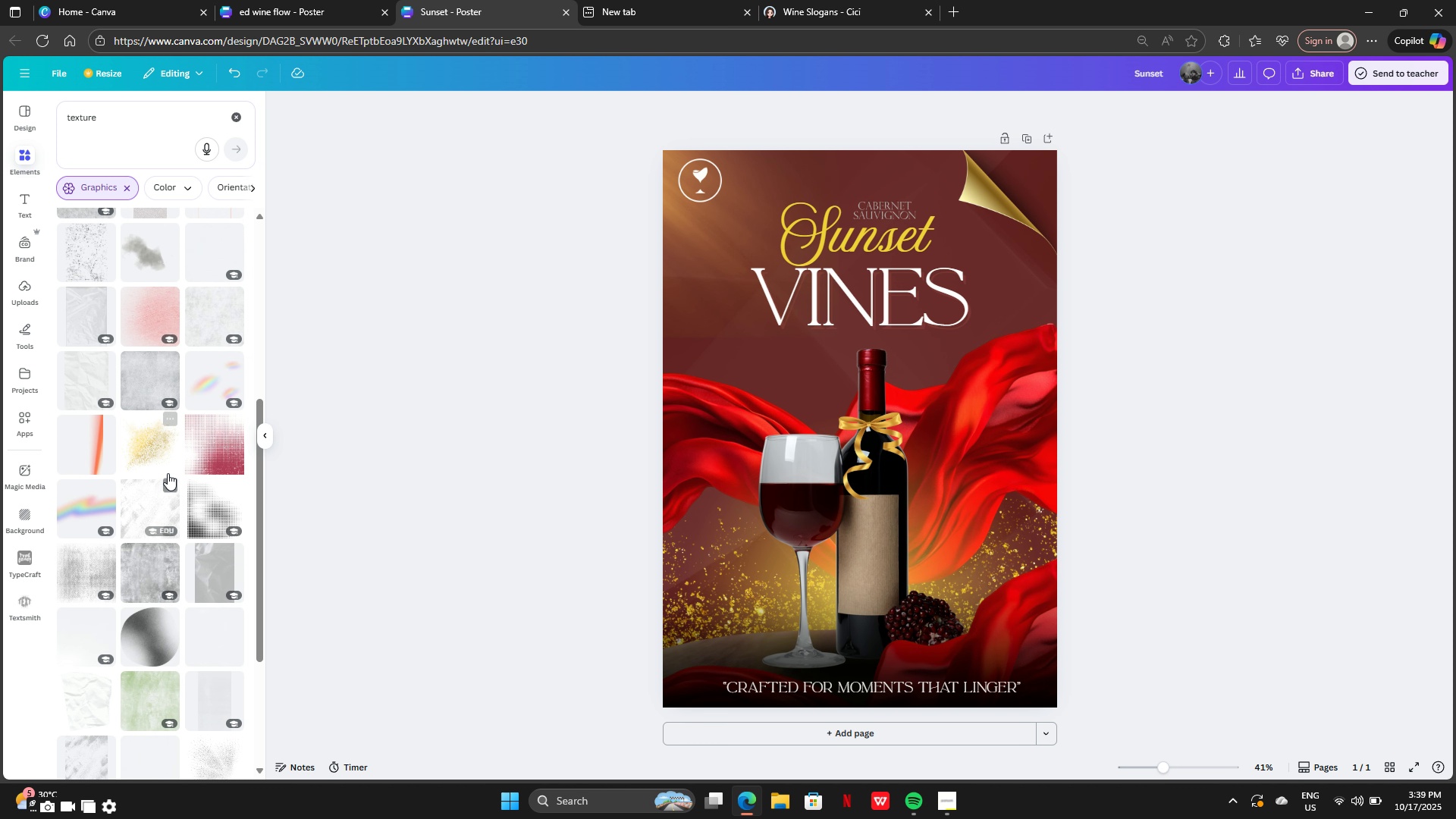 
left_click([151, 456])
 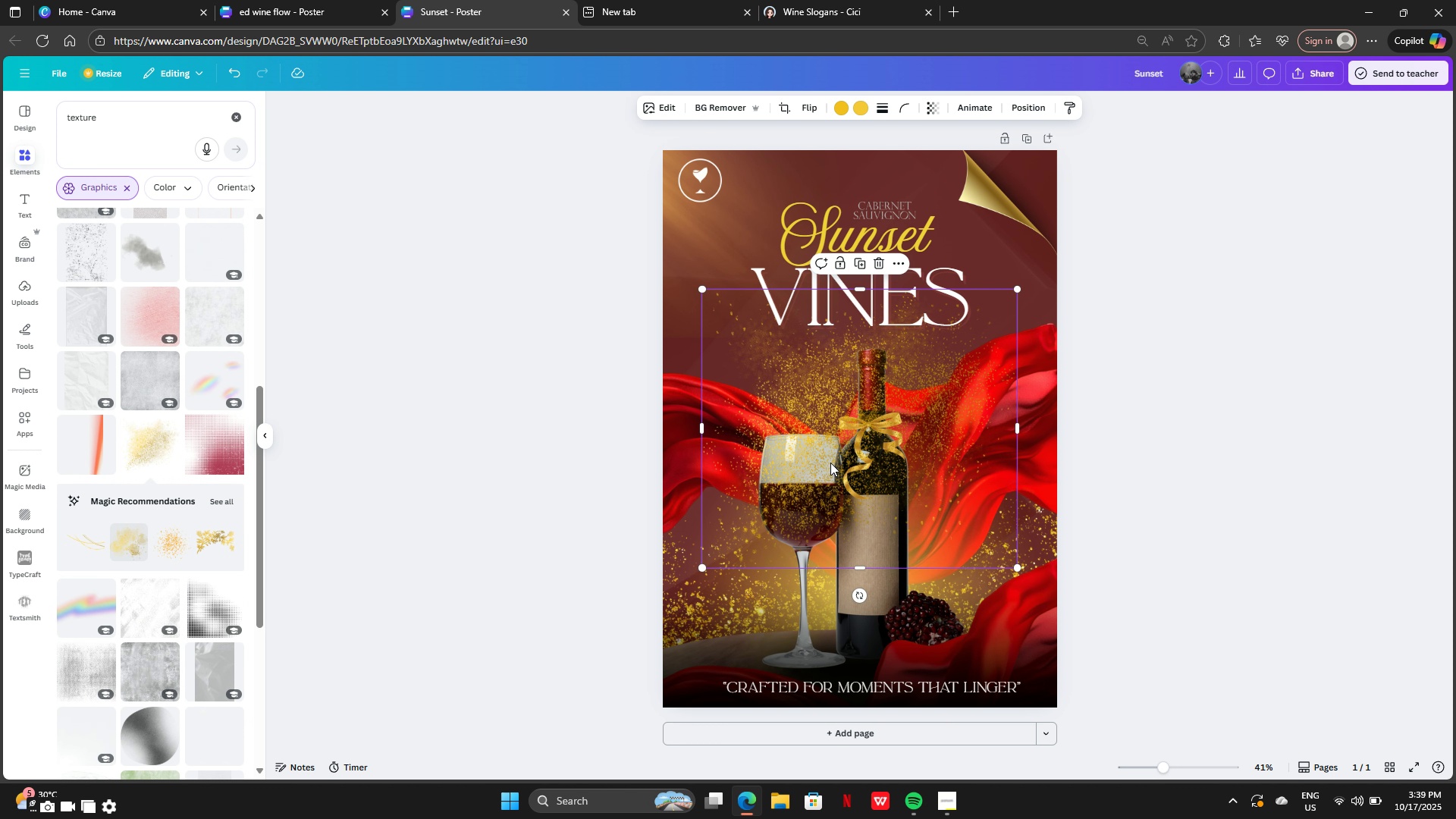 
left_click_drag(start_coordinate=[830, 463], to_coordinate=[841, 553])
 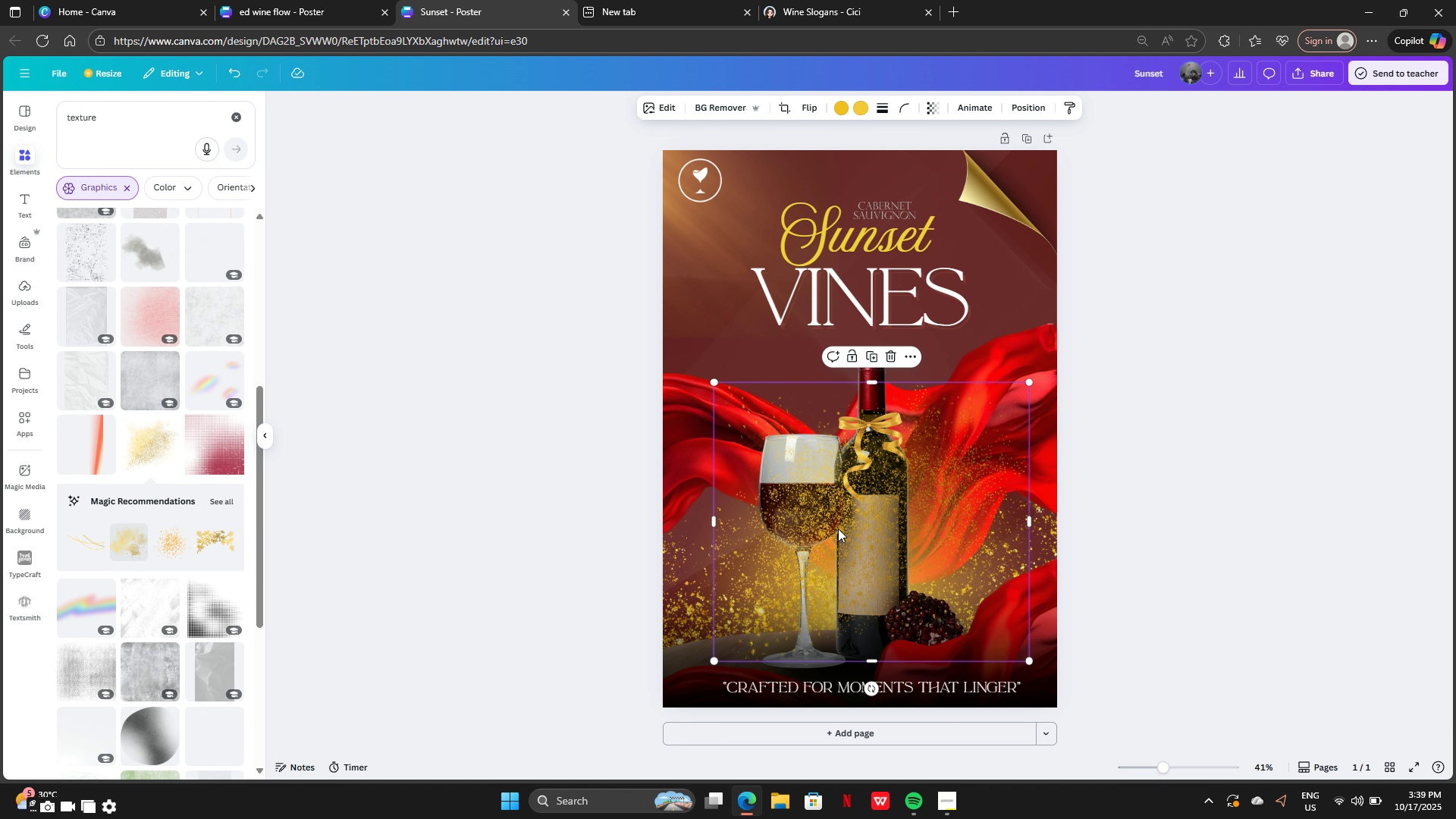 
left_click_drag(start_coordinate=[838, 529], to_coordinate=[835, 517])
 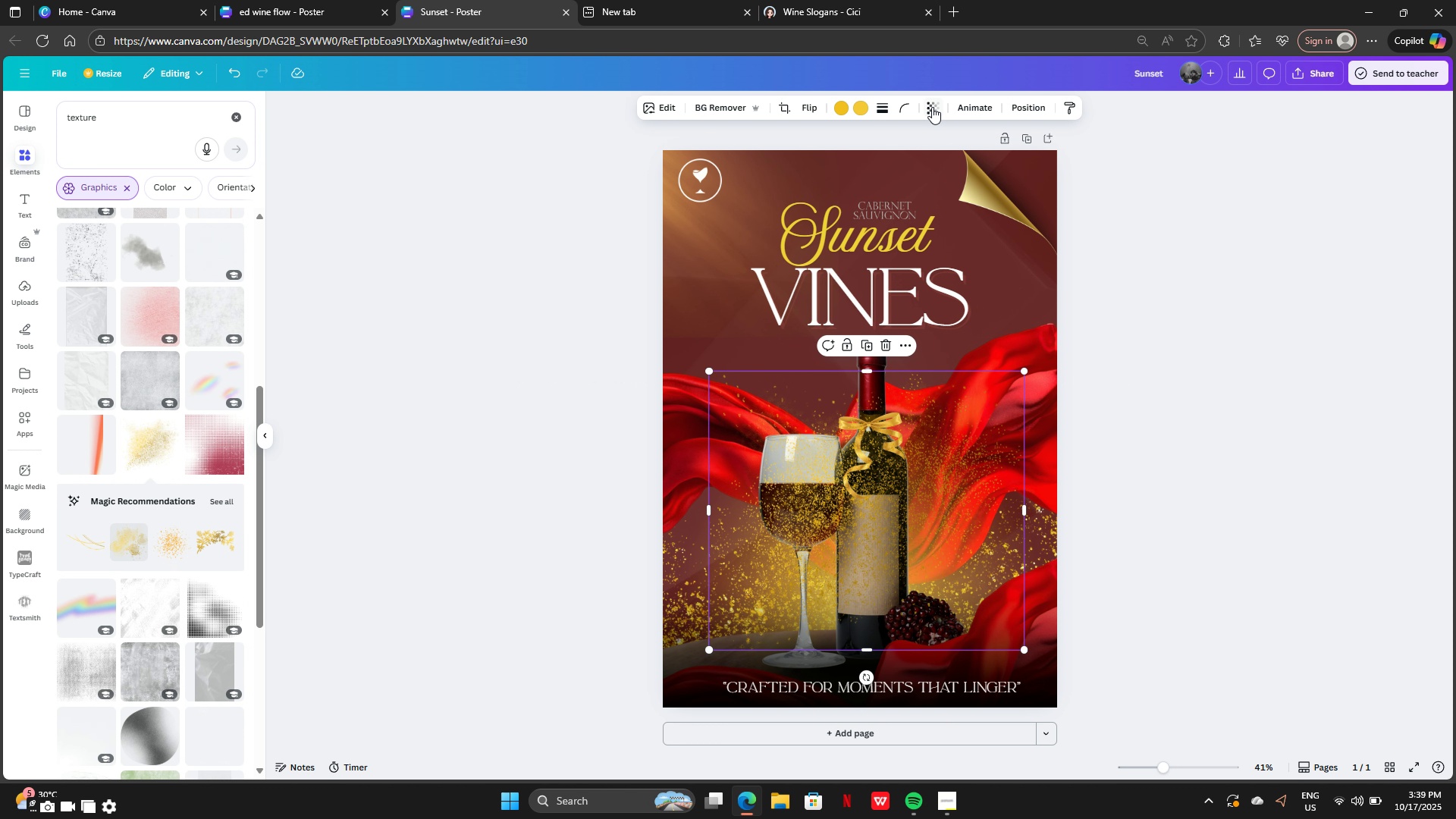 
left_click([932, 107])
 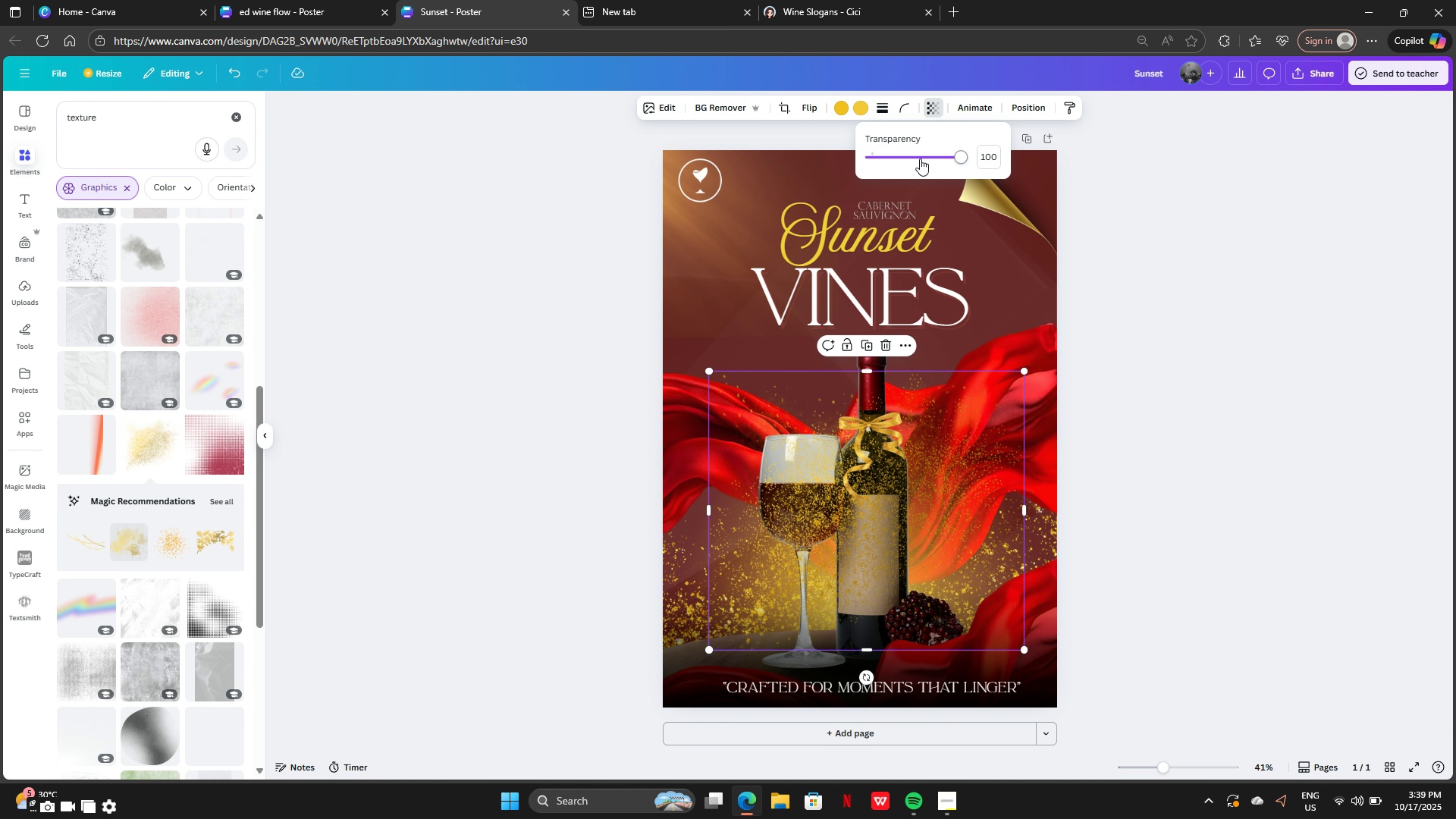 
left_click_drag(start_coordinate=[920, 158], to_coordinate=[878, 174])
 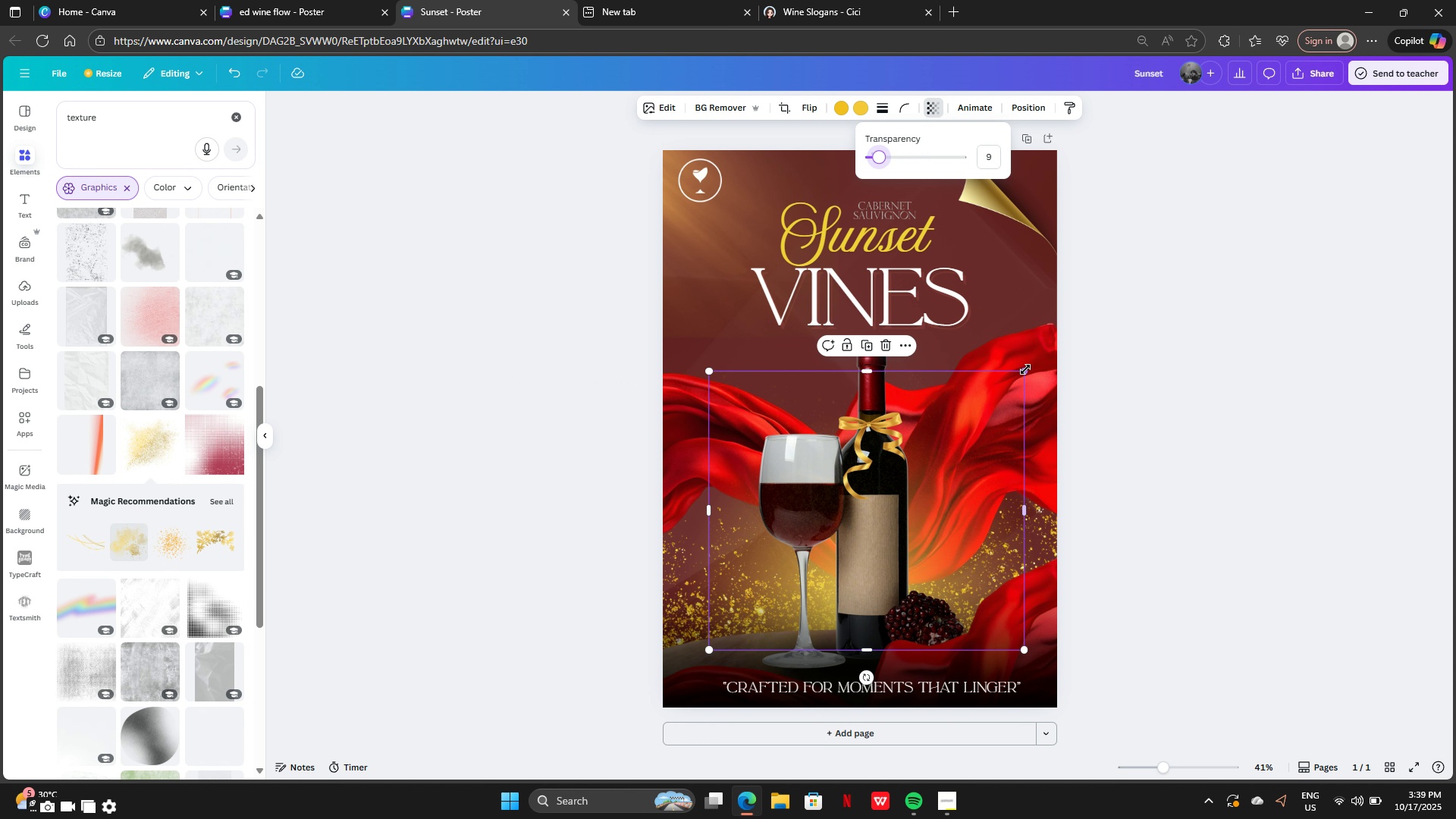 
left_click_drag(start_coordinate=[1025, 369], to_coordinate=[1131, 319])
 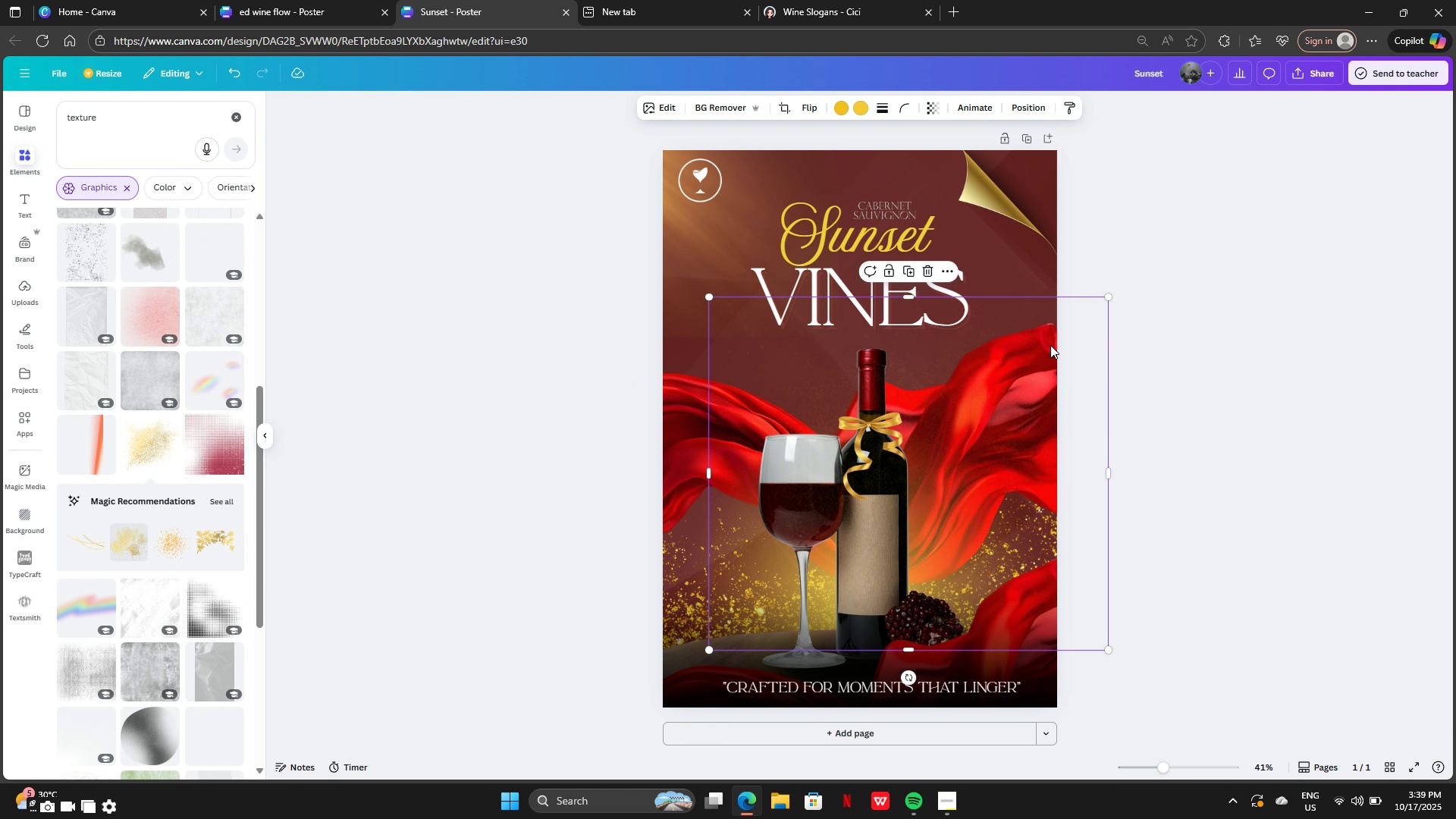 
left_click_drag(start_coordinate=[1061, 344], to_coordinate=[1008, 557])
 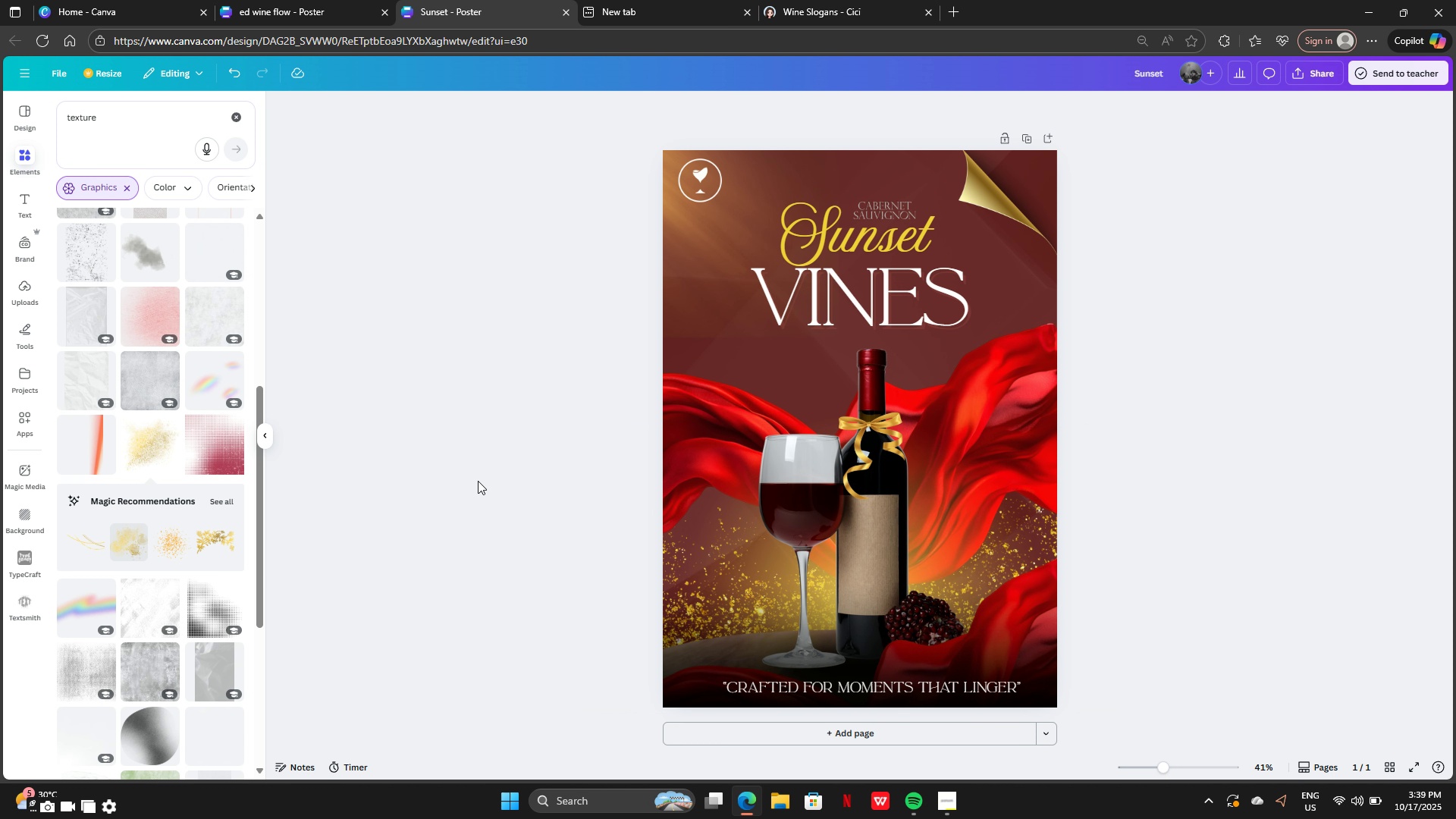 
scroll: coordinate [193, 483], scroll_direction: down, amount: 2.0
 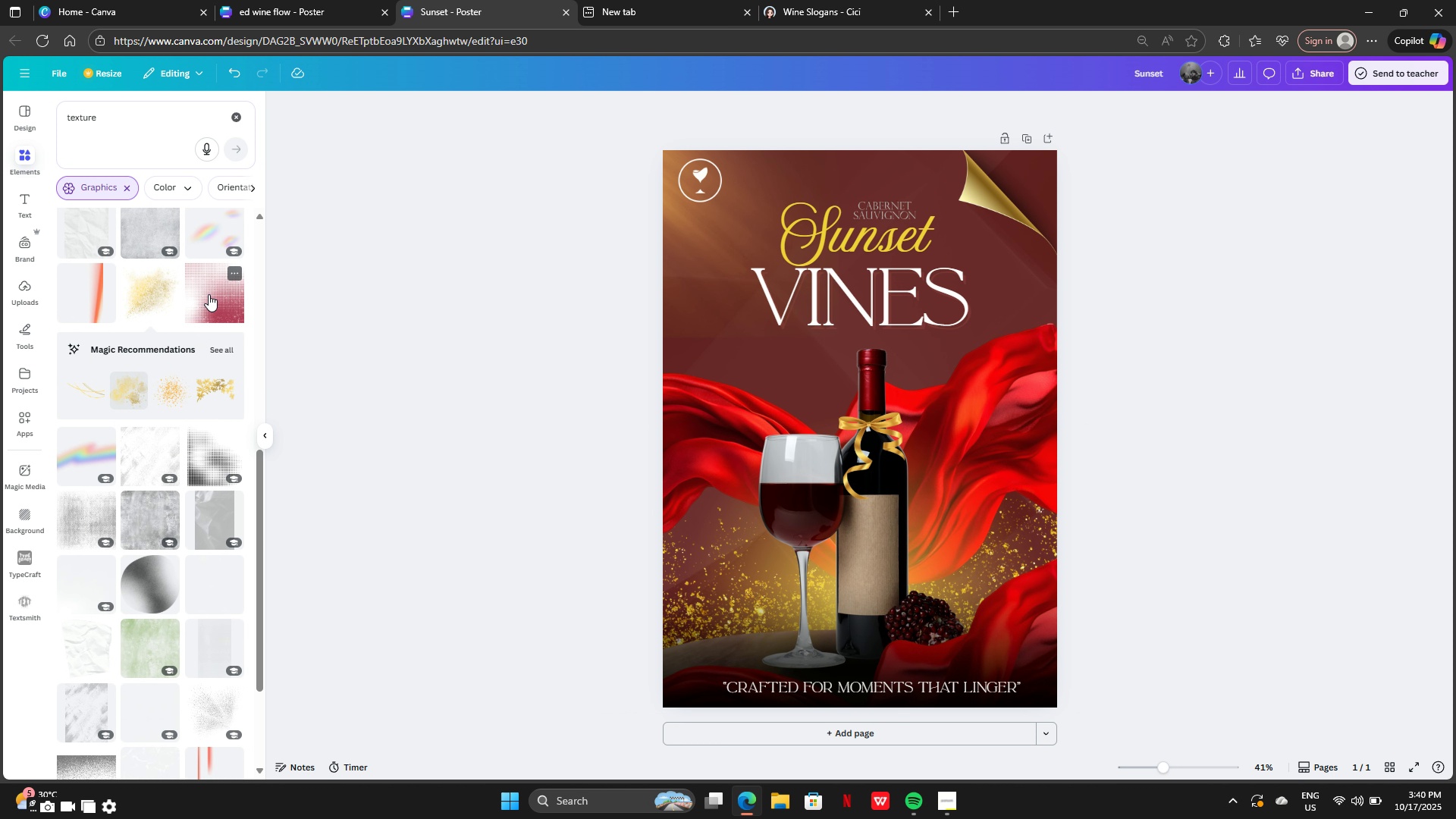 
left_click([209, 294])
 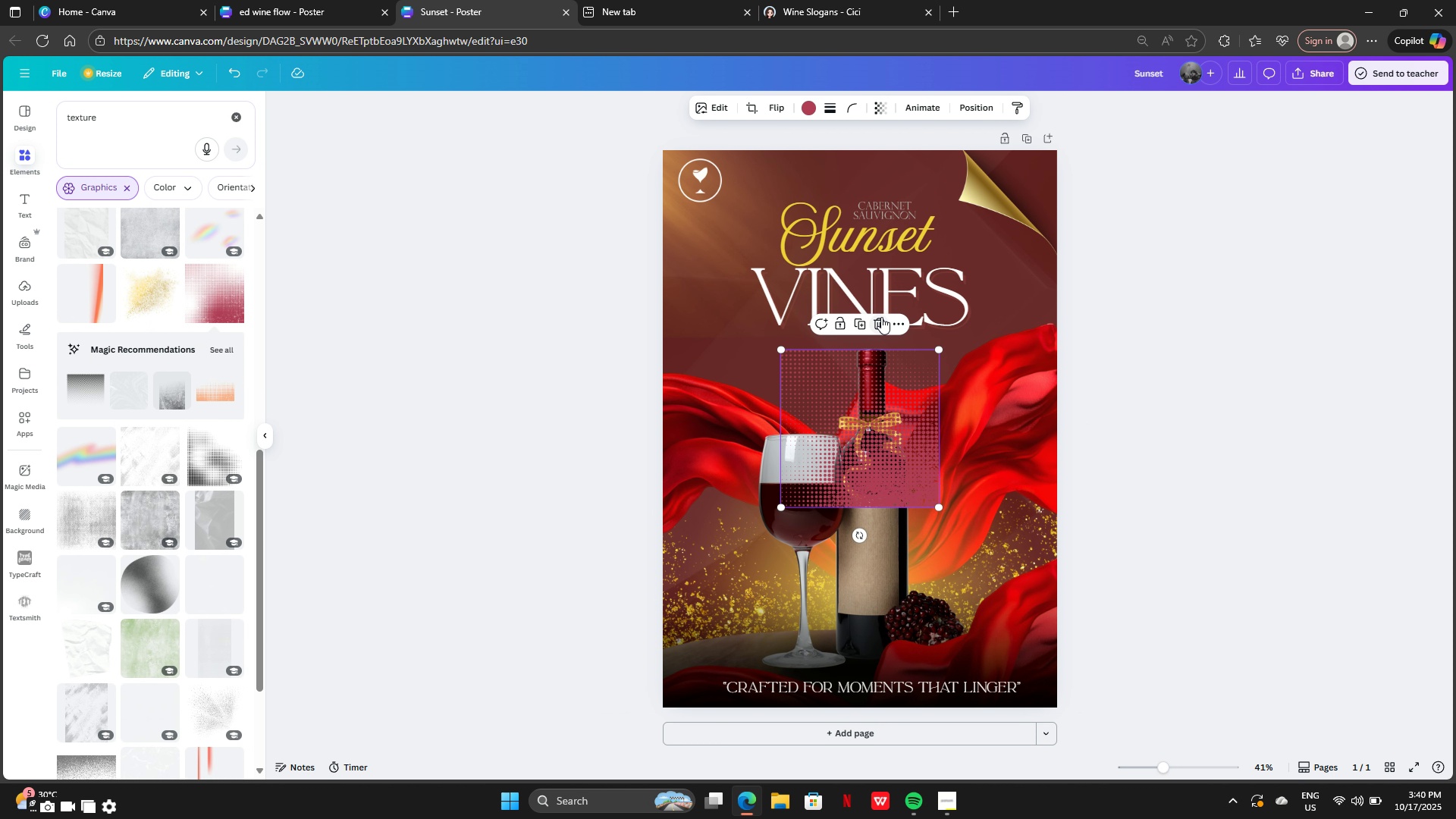 
left_click([880, 322])
 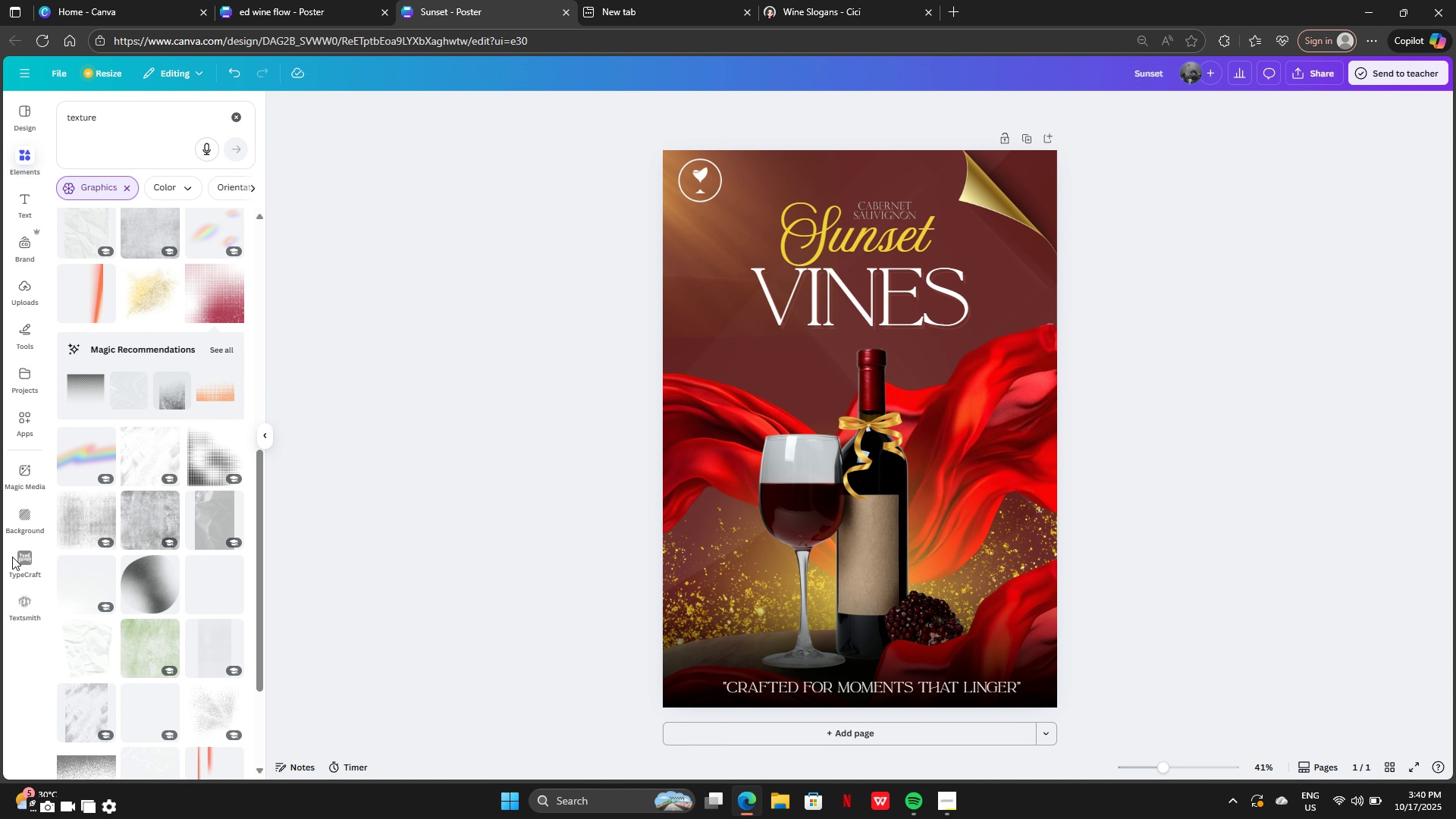 
scroll: coordinate [198, 526], scroll_direction: down, amount: 3.0
 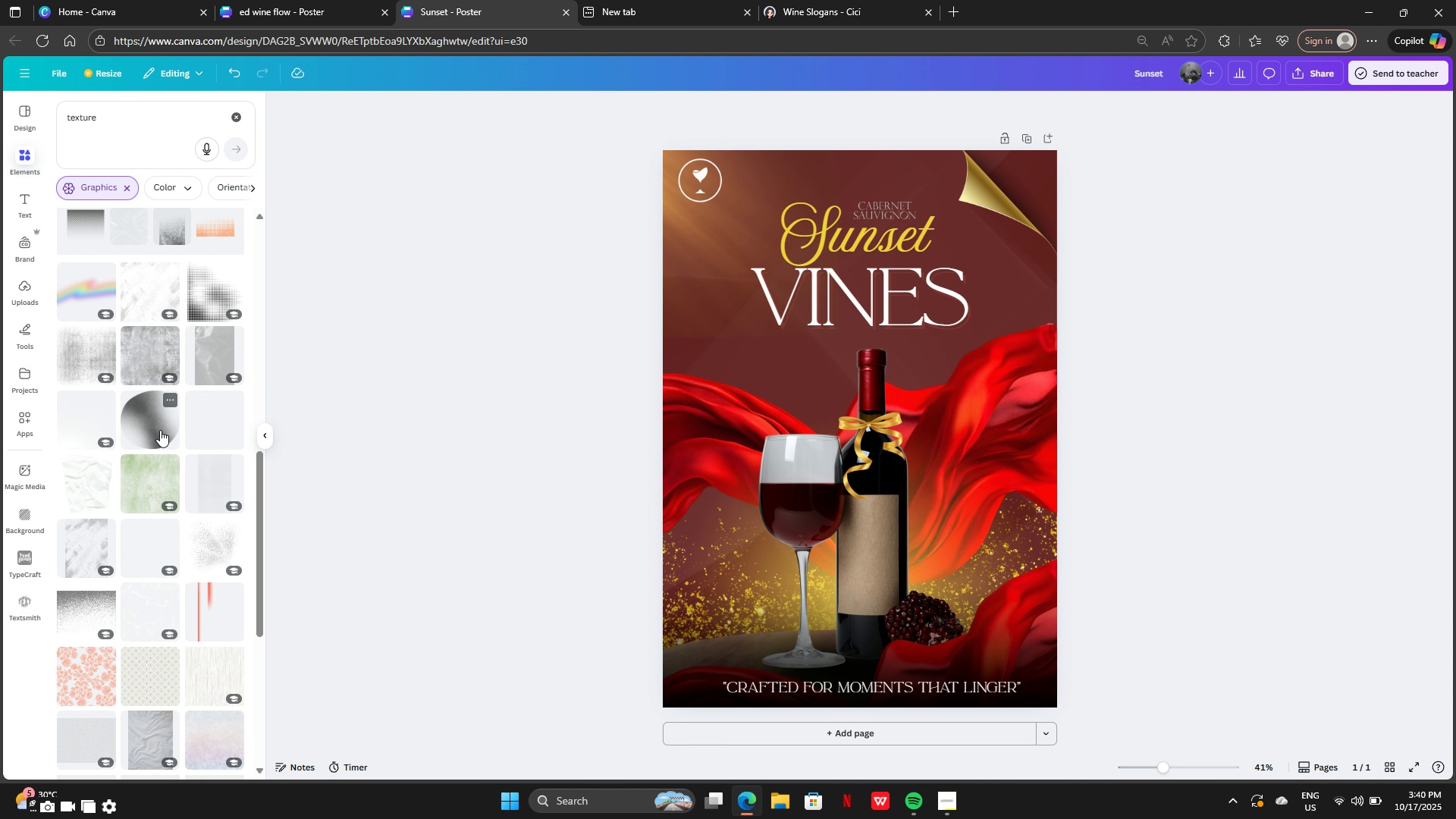 
left_click([160, 430])
 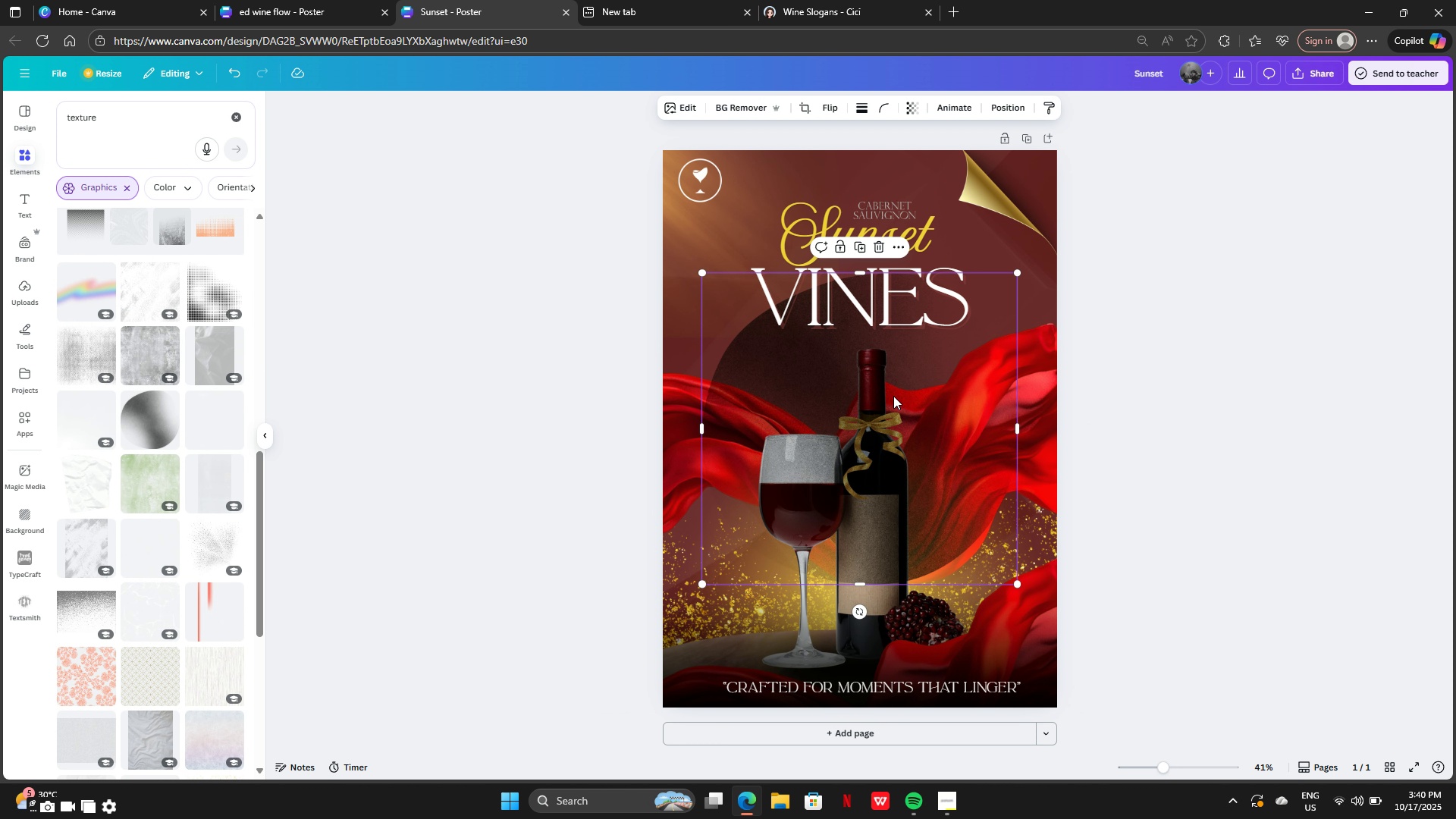 
left_click_drag(start_coordinate=[893, 396], to_coordinate=[641, 546])
 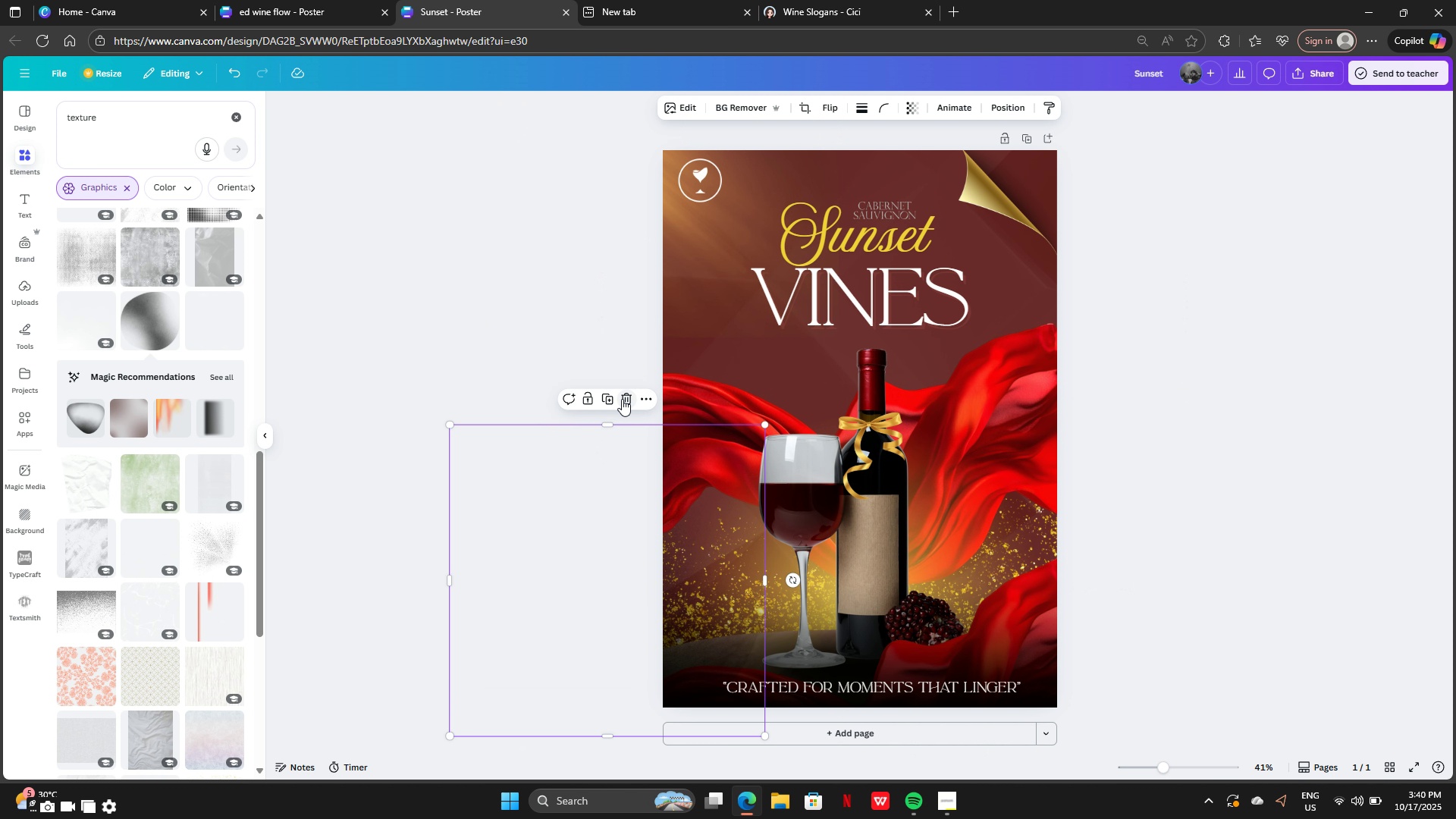 
left_click([622, 399])
 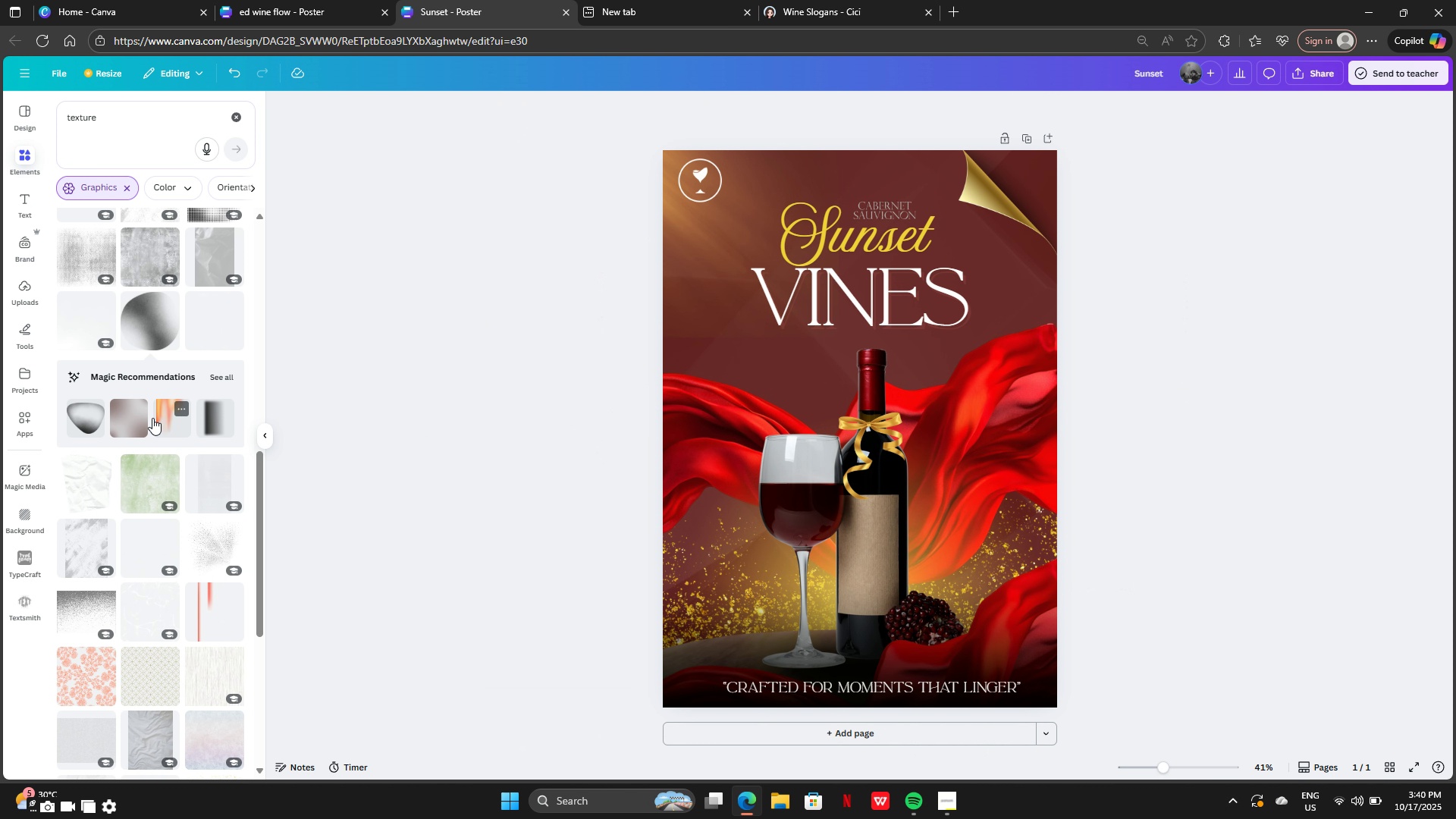 
left_click([152, 418])
 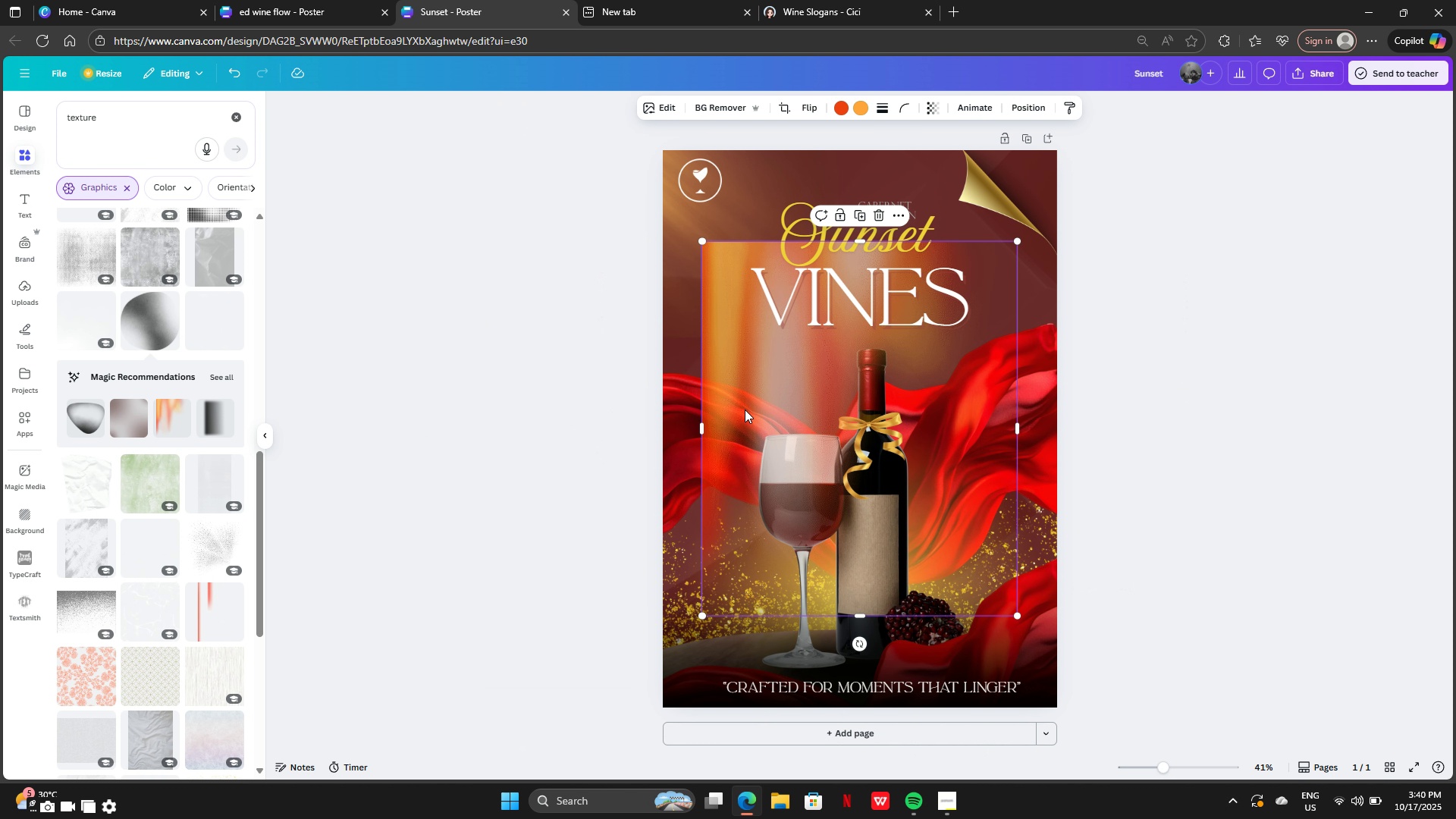 
left_click_drag(start_coordinate=[745, 410], to_coordinate=[641, 271])
 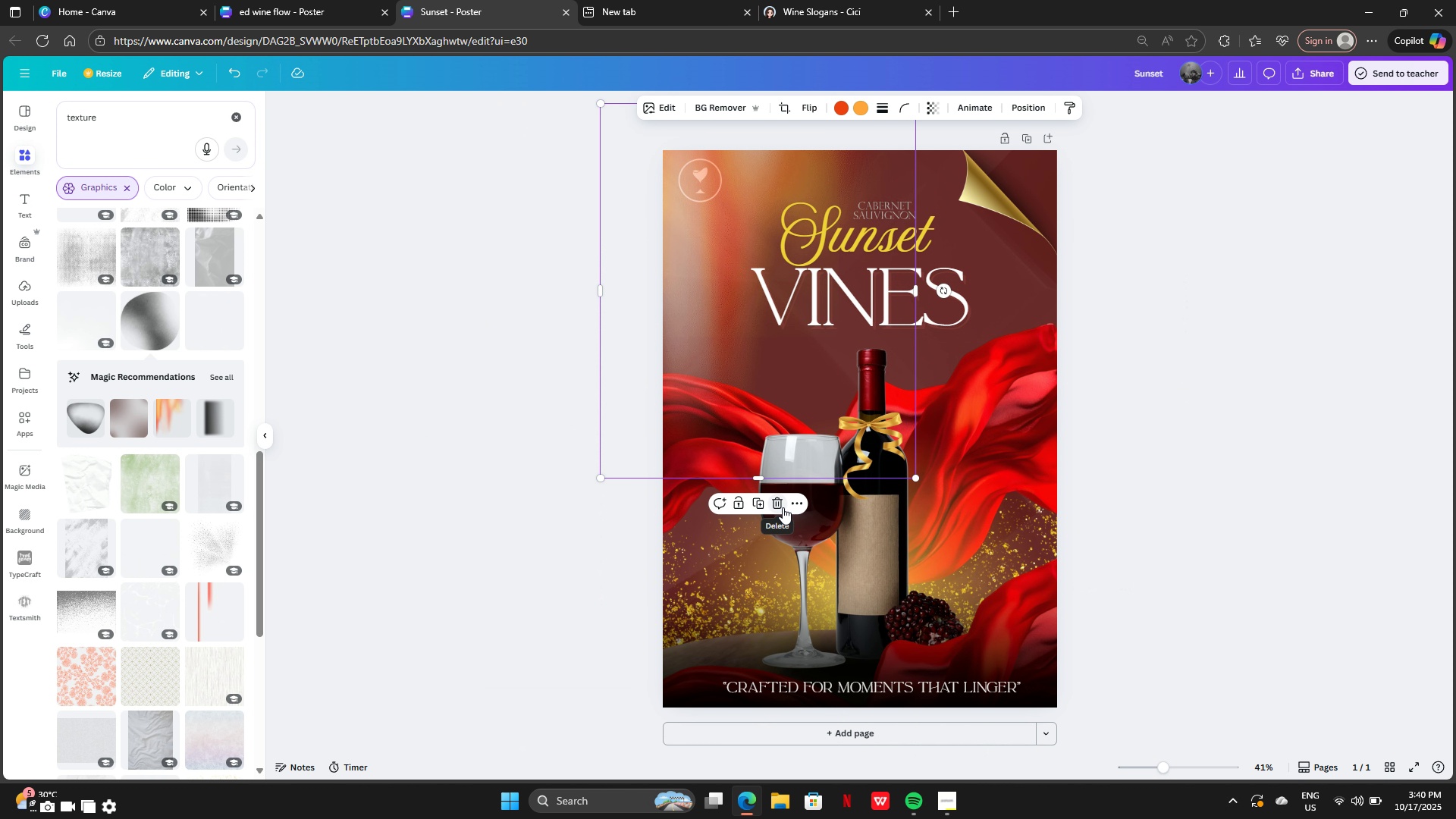 
left_click([783, 507])
 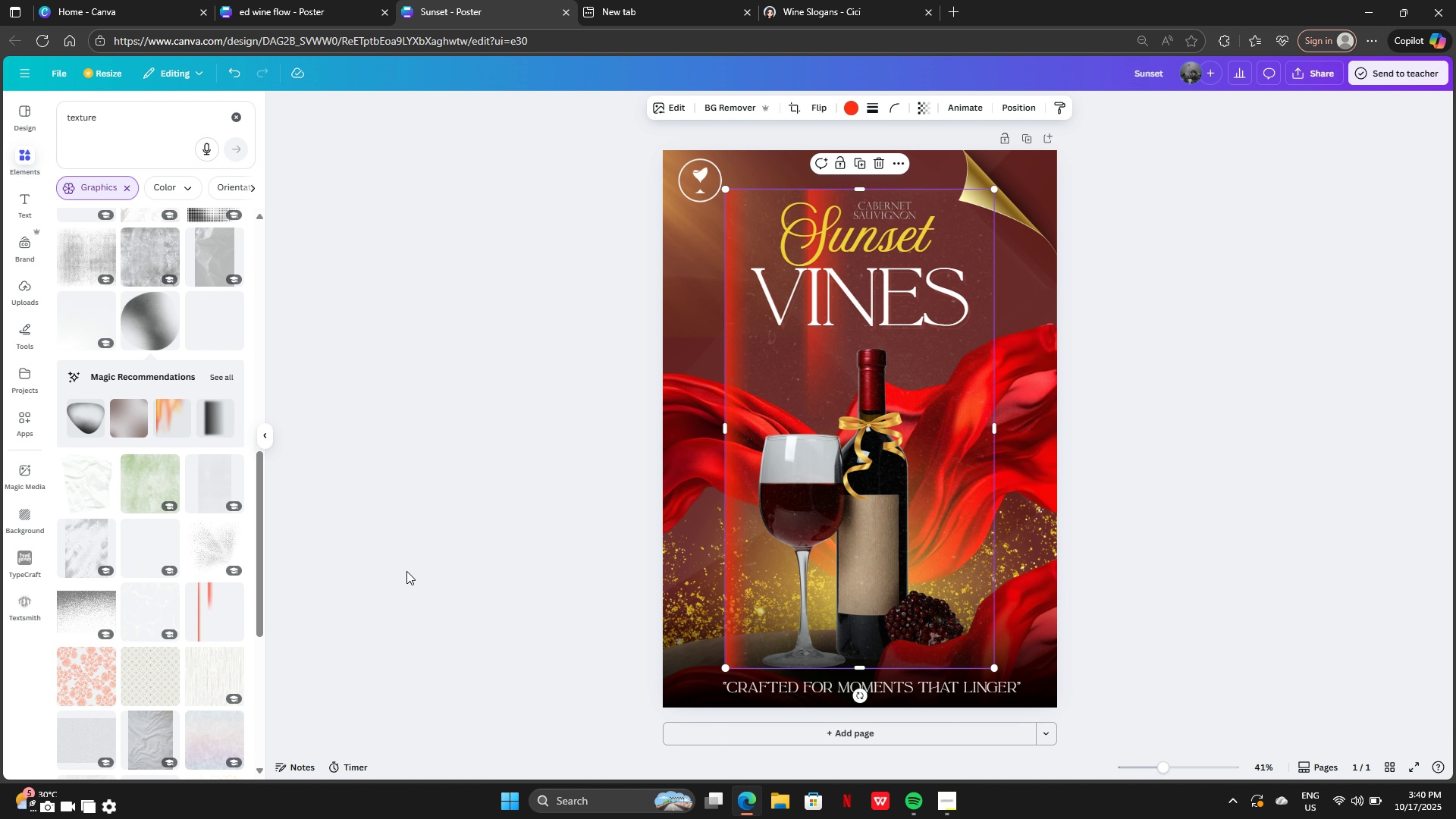 
left_click_drag(start_coordinate=[813, 391], to_coordinate=[751, 352])
 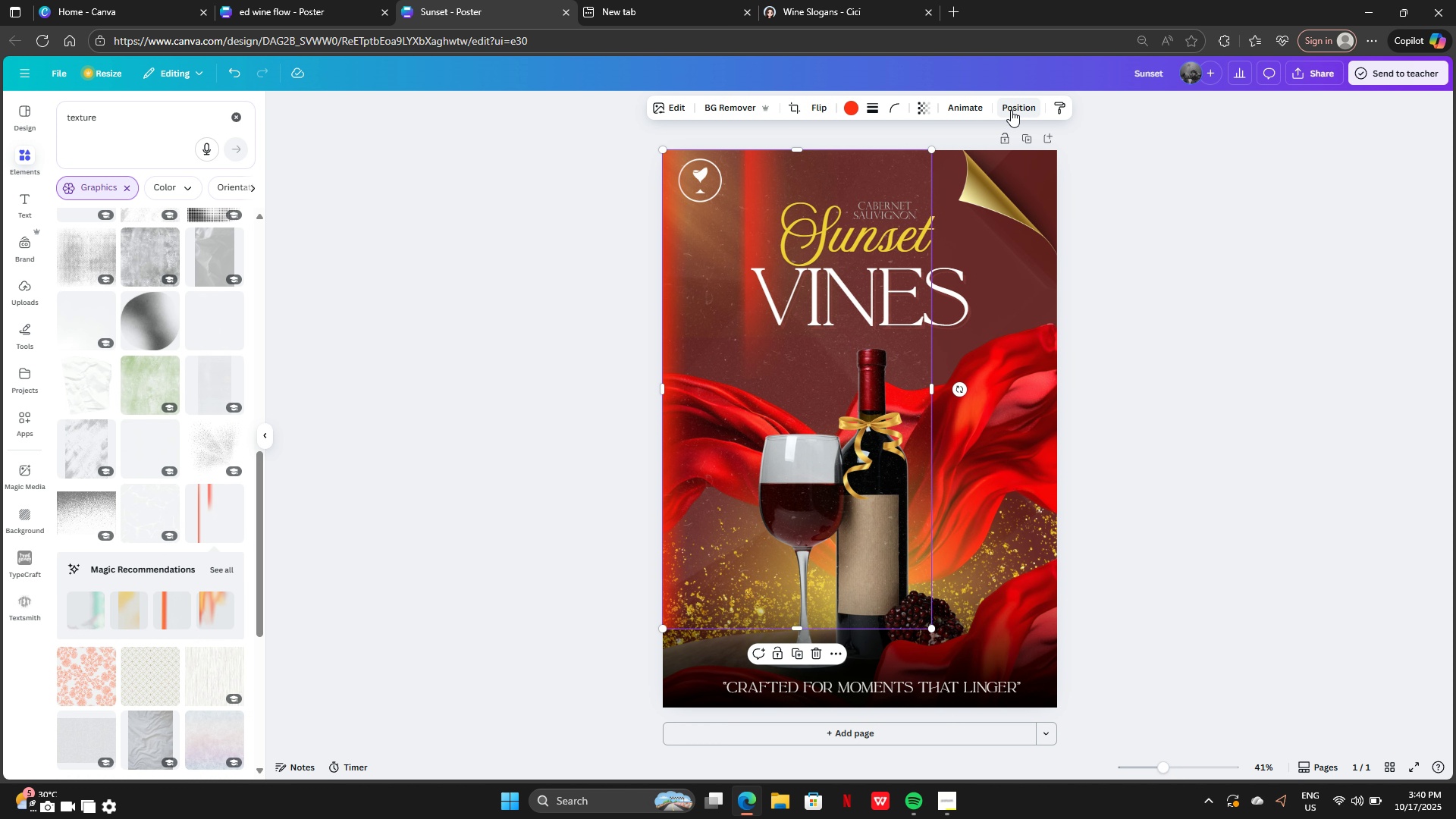 
left_click([1011, 110])
 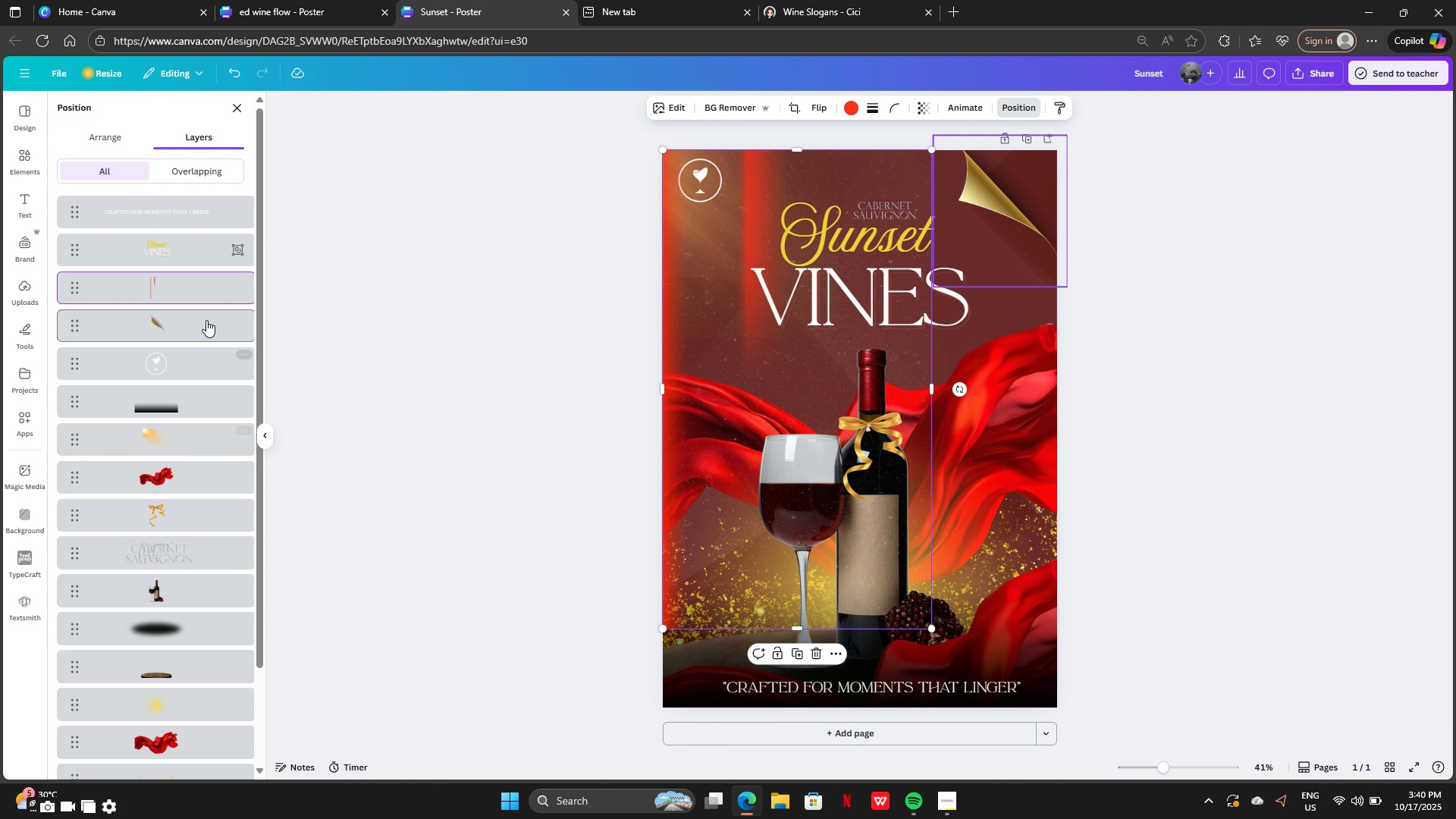 
left_click_drag(start_coordinate=[196, 293], to_coordinate=[205, 714])
 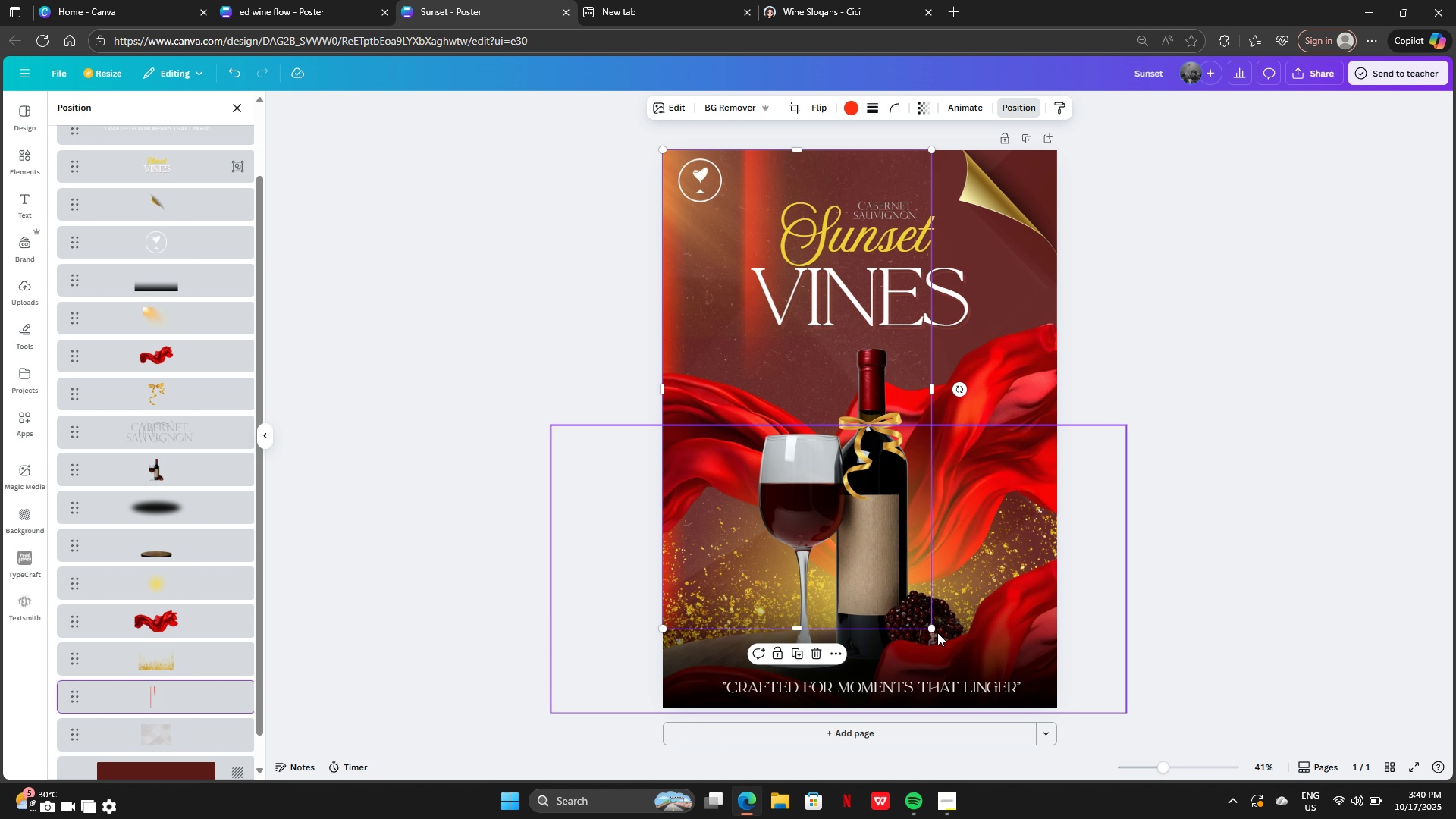 
left_click_drag(start_coordinate=[932, 625], to_coordinate=[1261, 733])
 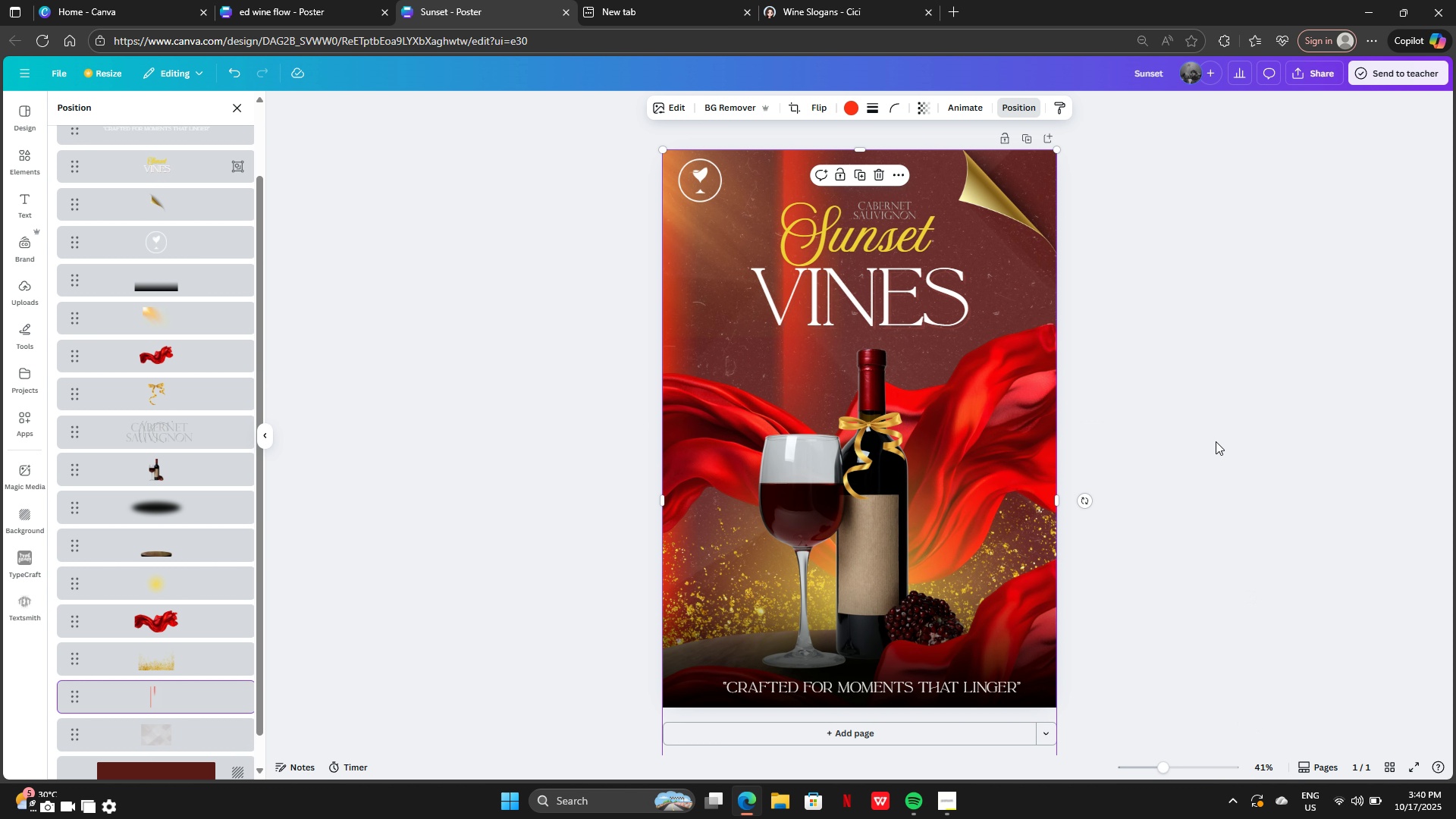 
left_click([1216, 442])
 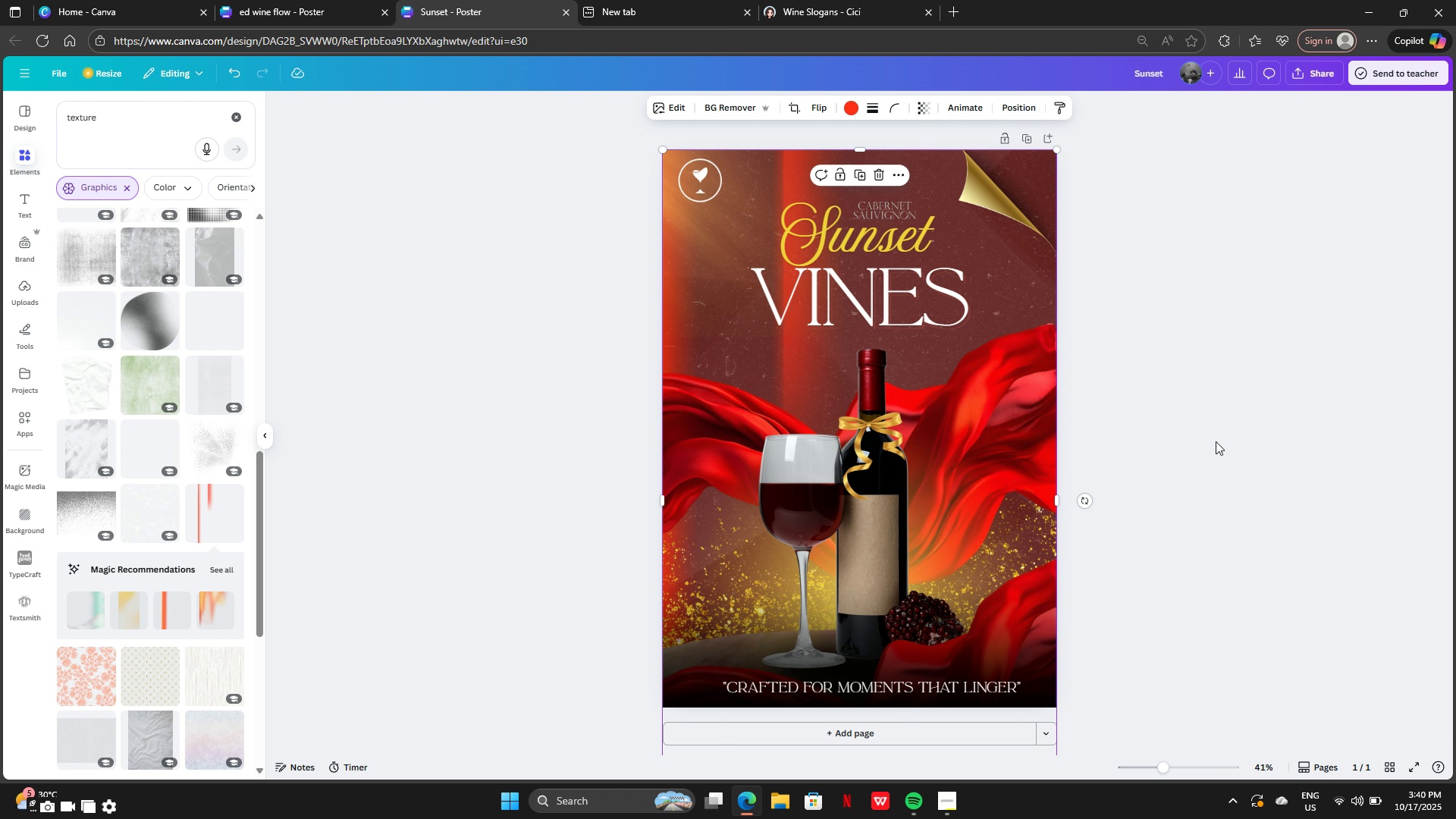 
left_click([1216, 441])
 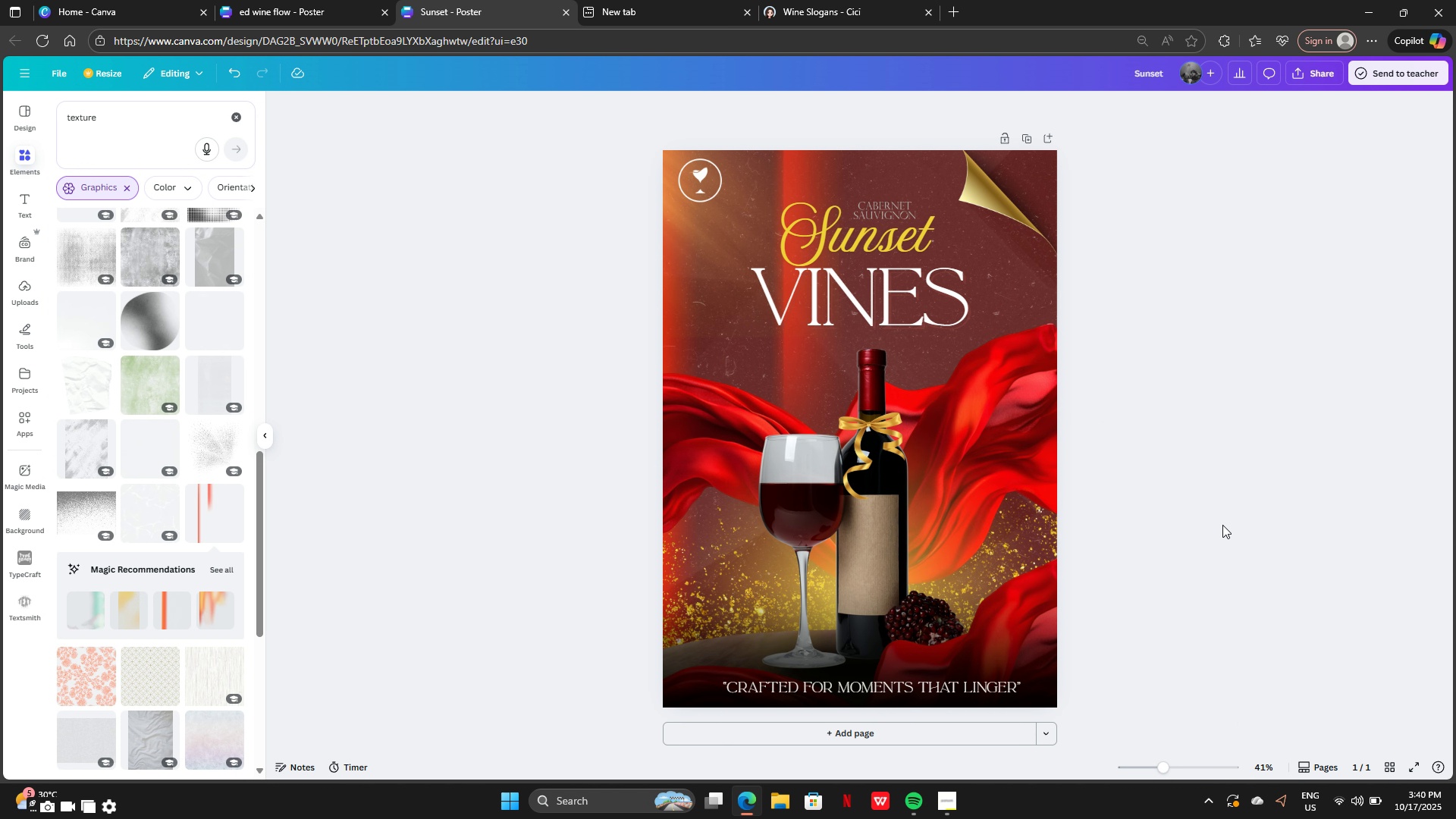 
scroll: coordinate [1256, 476], scroll_direction: none, amount: 0.0
 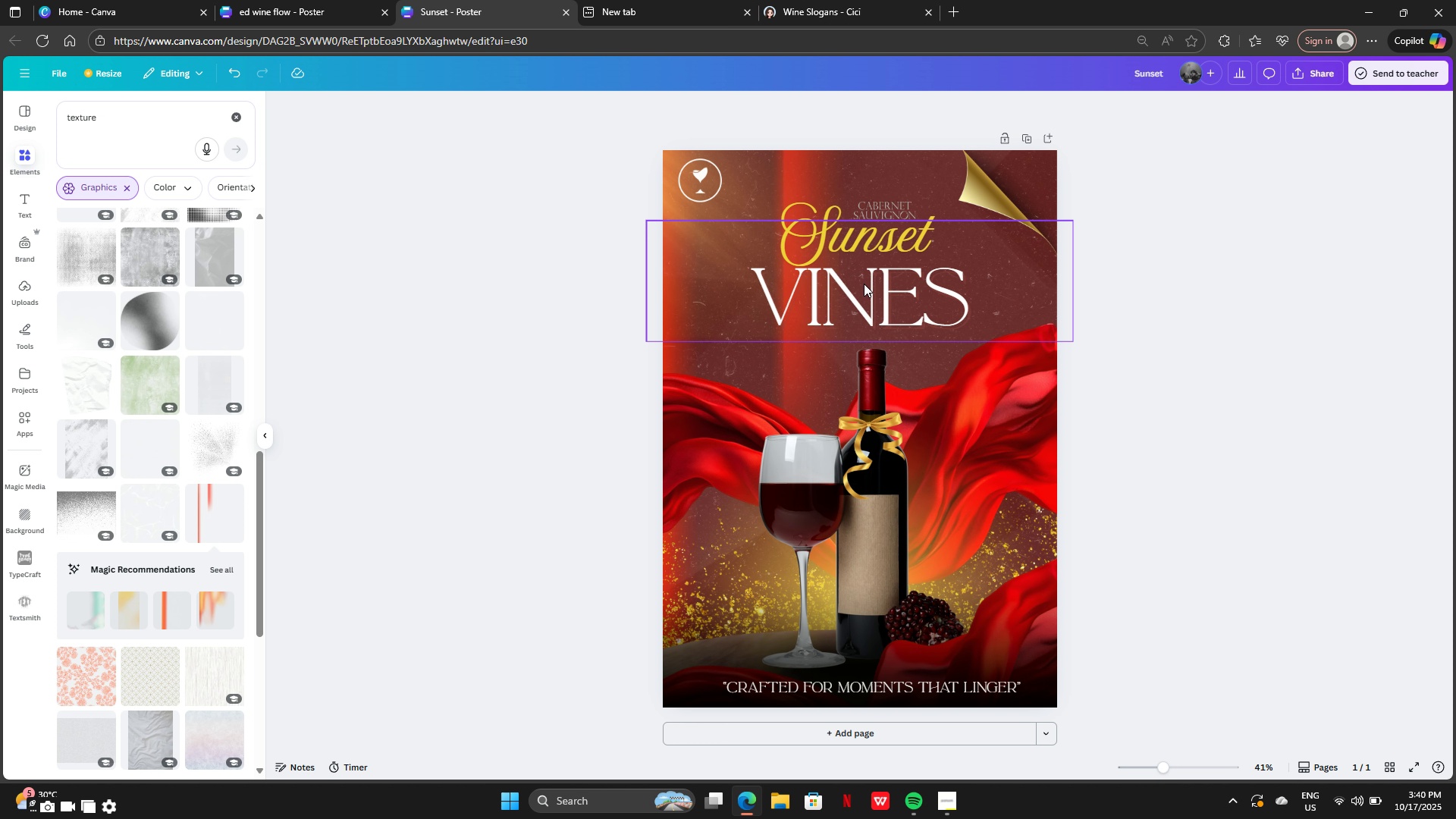 
left_click([876, 177])
 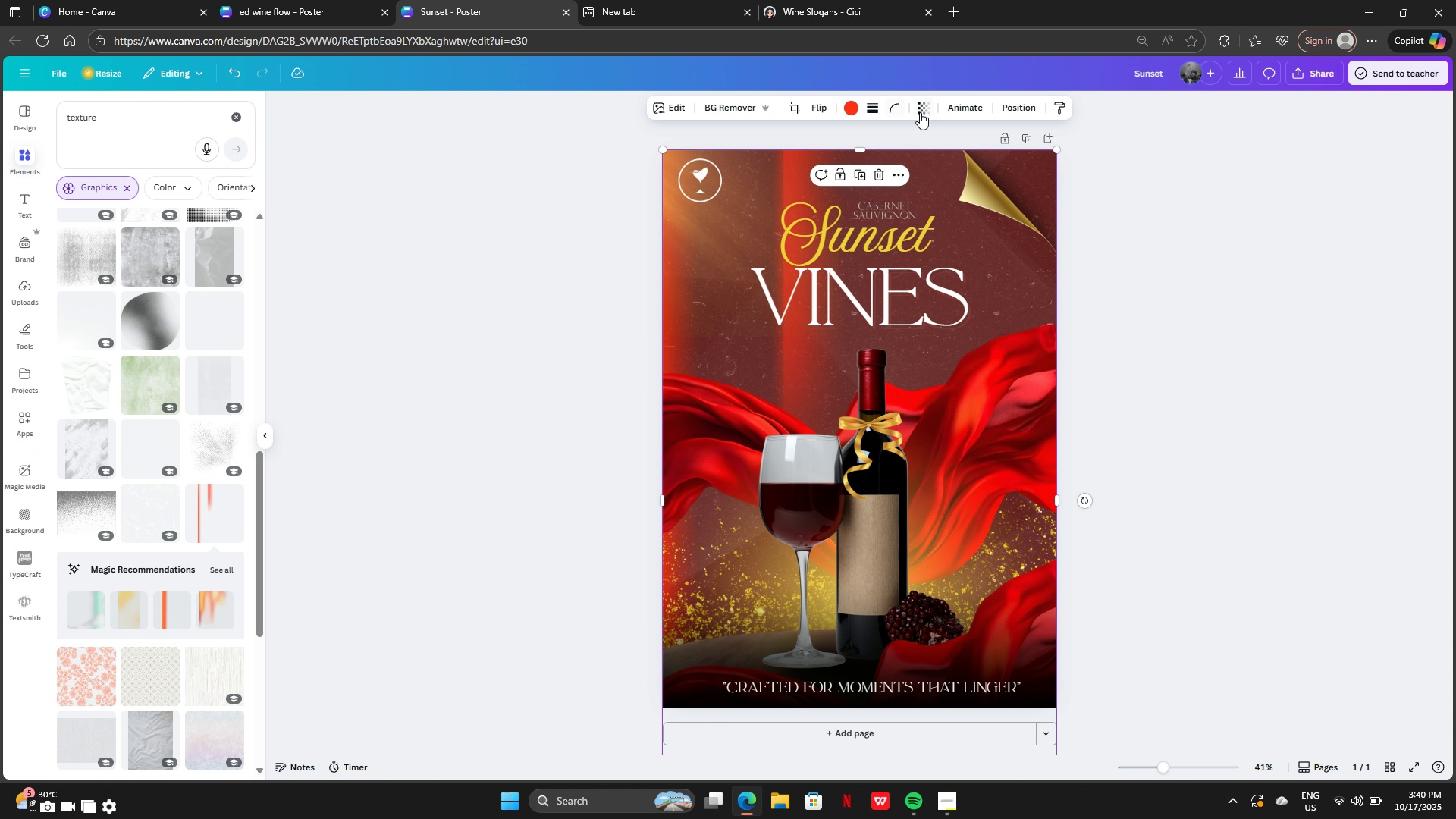 
left_click([921, 112])
 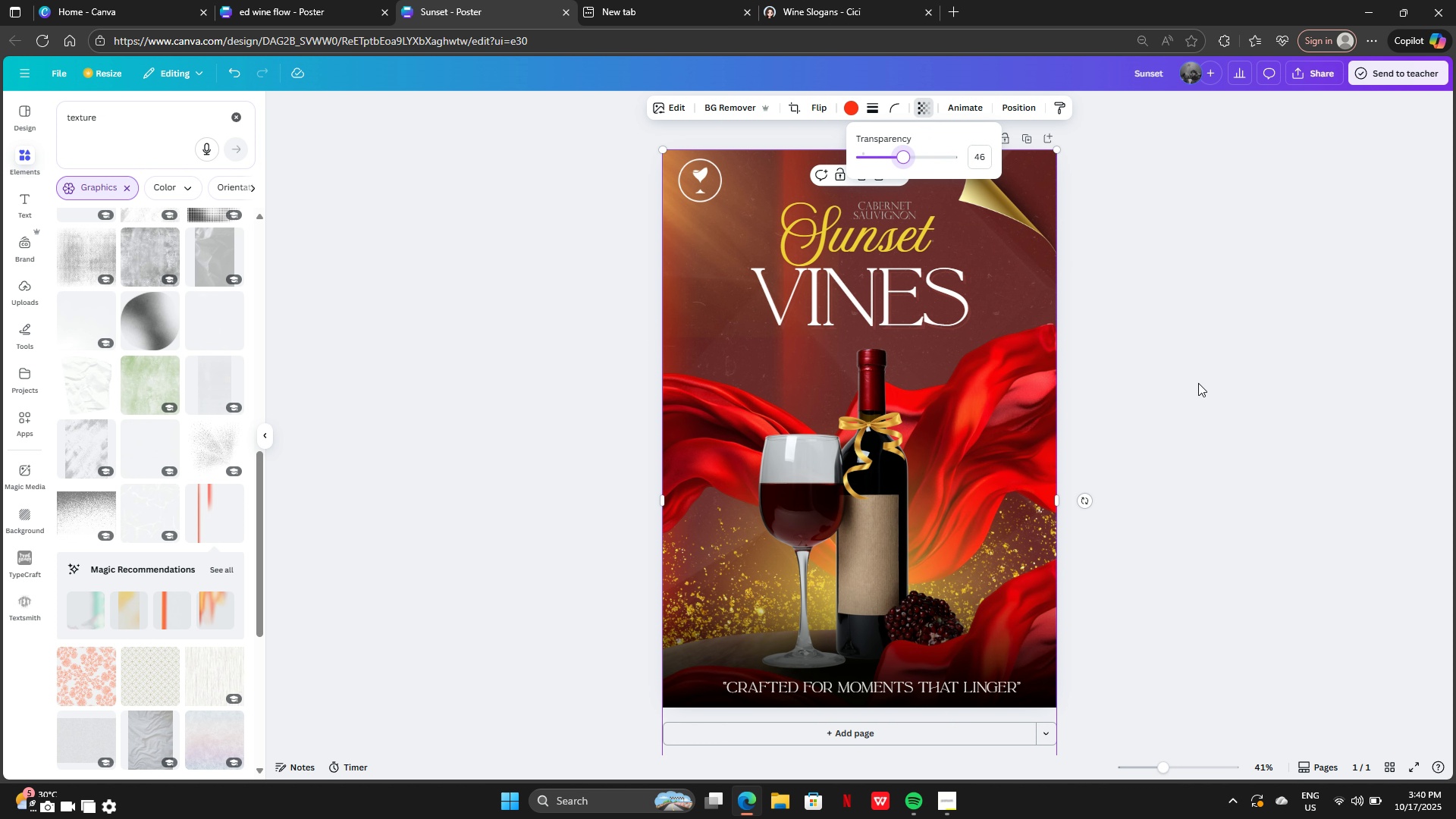 
left_click_drag(start_coordinate=[878, 158], to_coordinate=[1127, 190])
 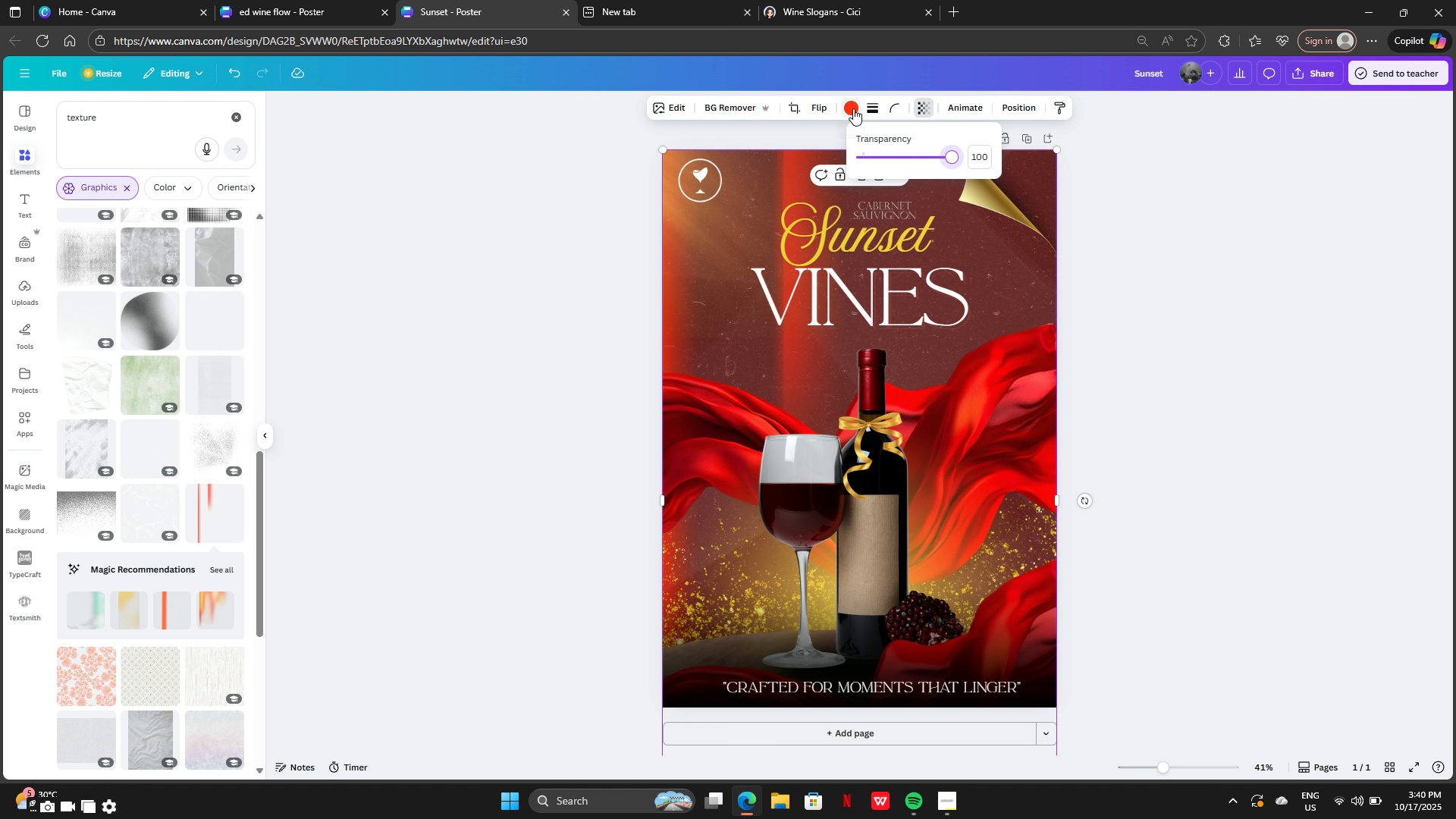 
left_click([853, 108])
 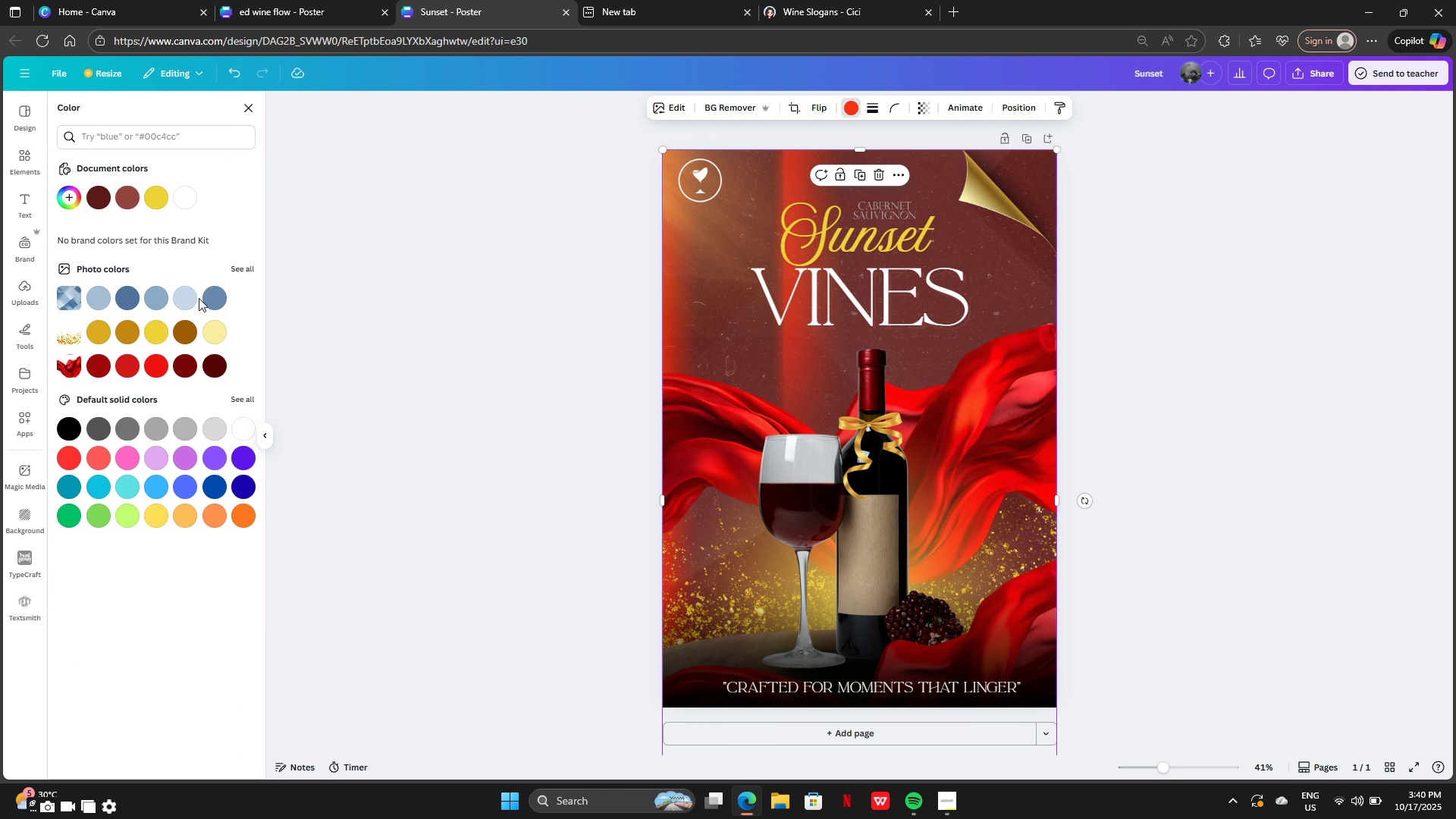 
left_click([199, 298])
 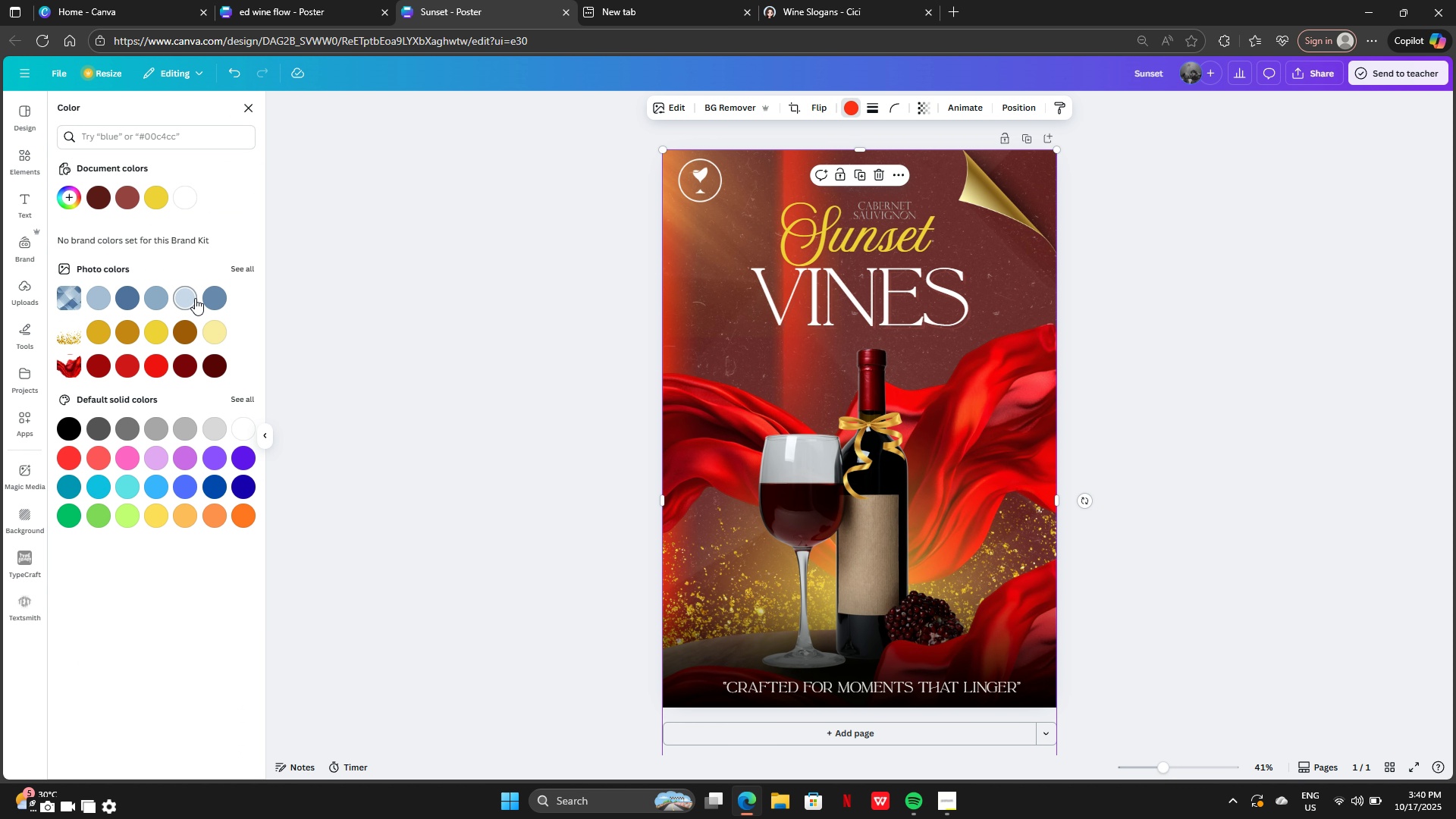 
left_click([195, 298])
 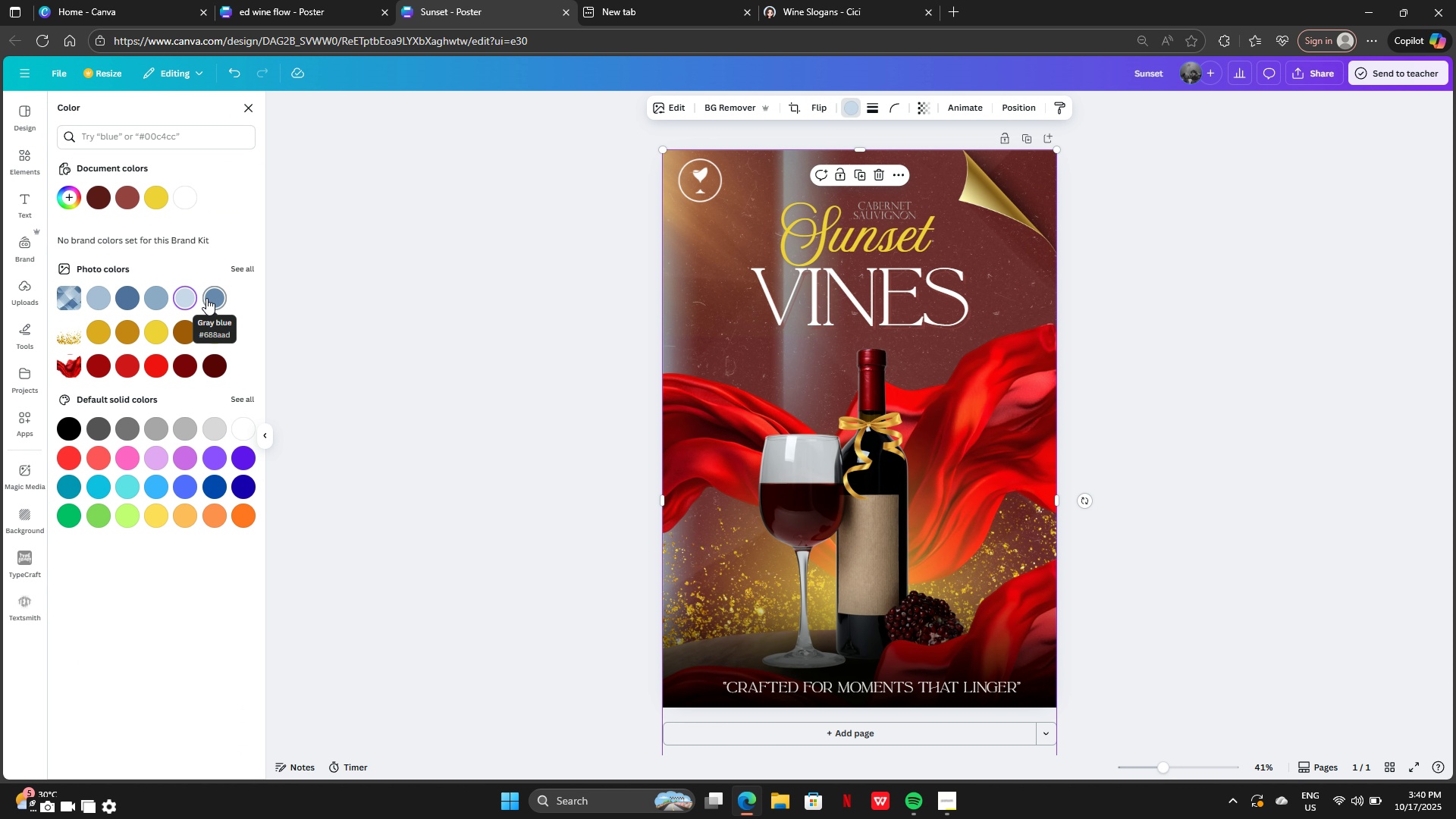 
left_click([206, 298])
 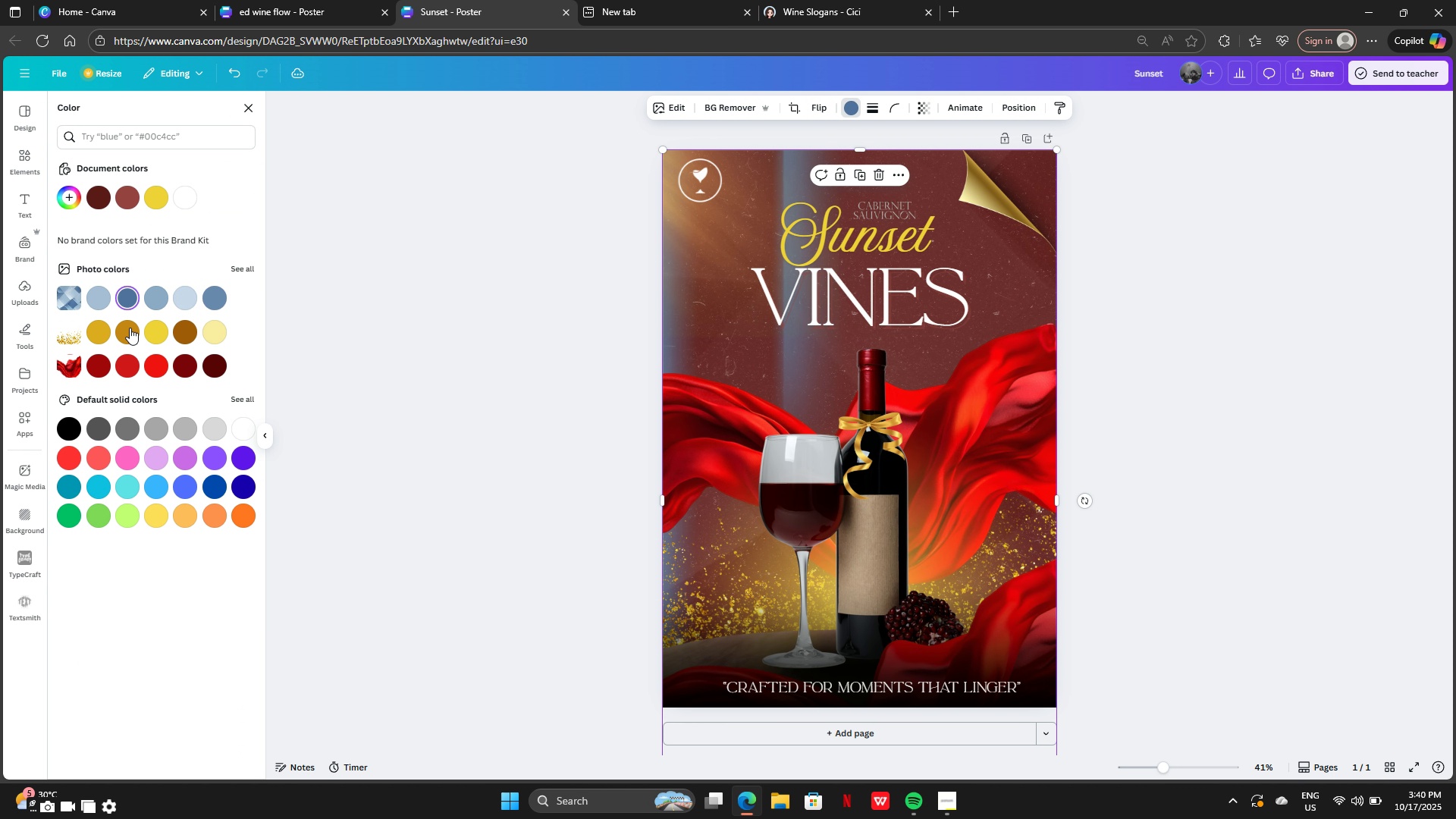 
double_click([130, 328])
 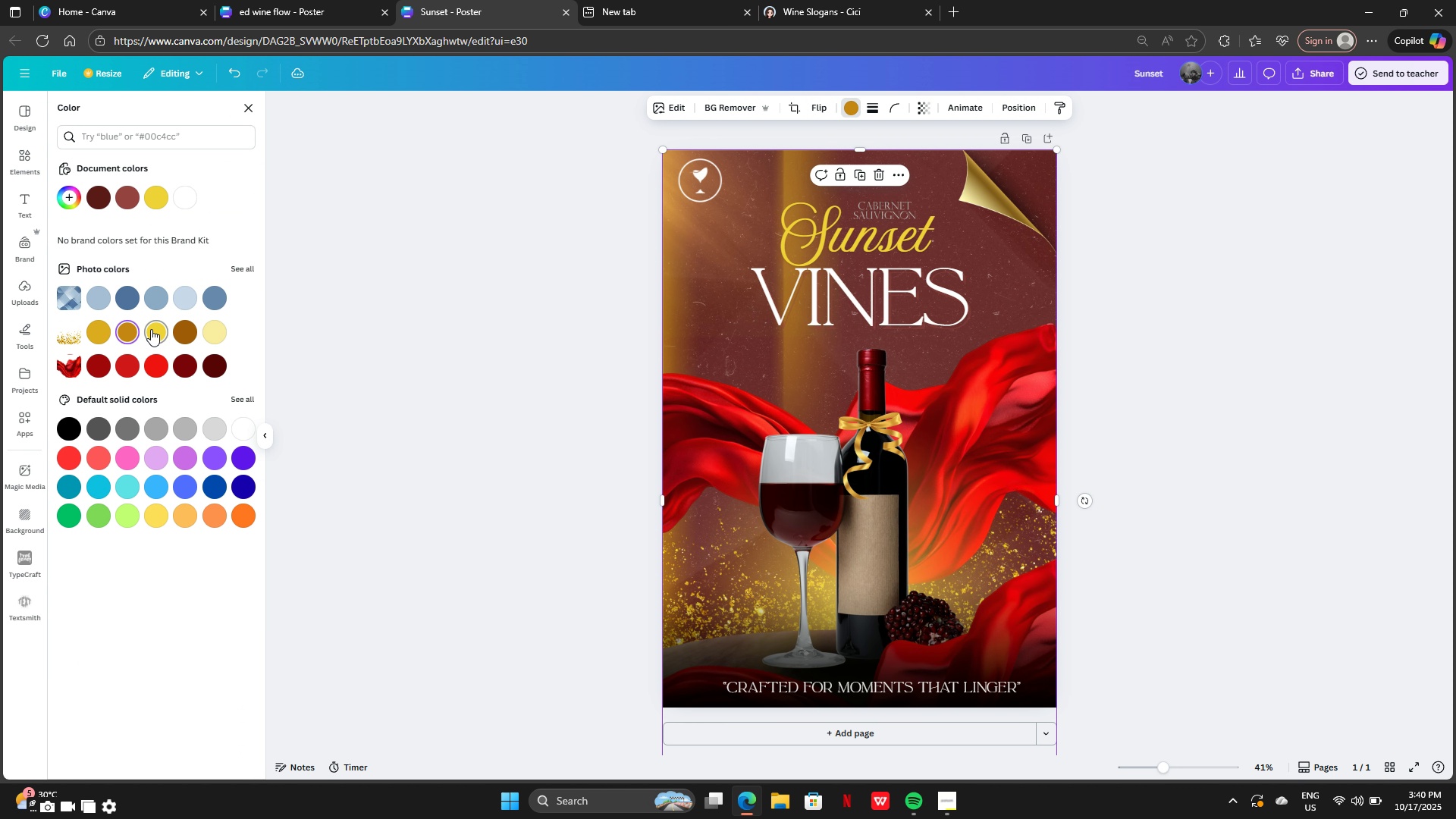 
left_click([151, 329])
 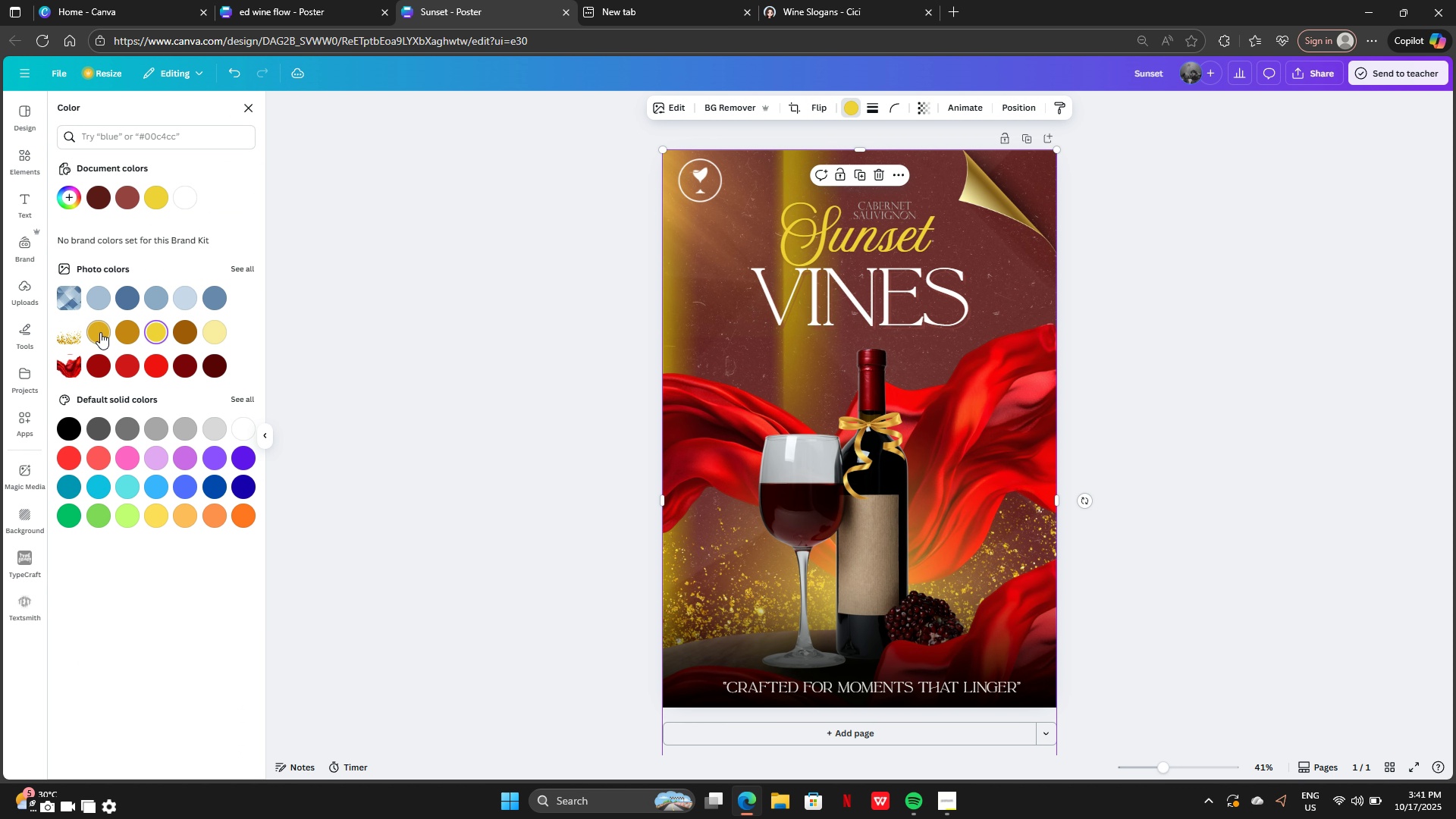 
left_click([100, 332])
 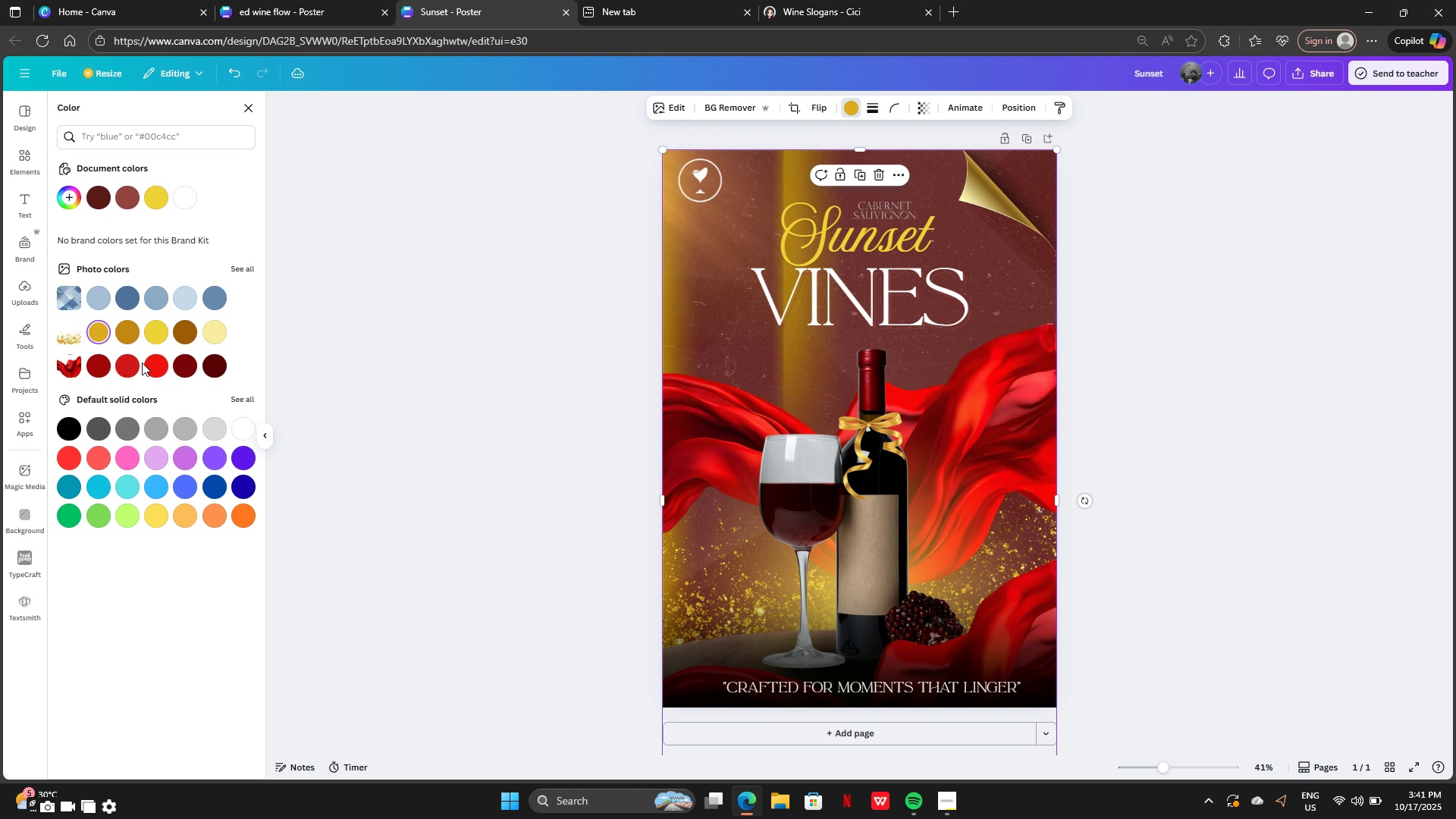 
left_click([142, 362])
 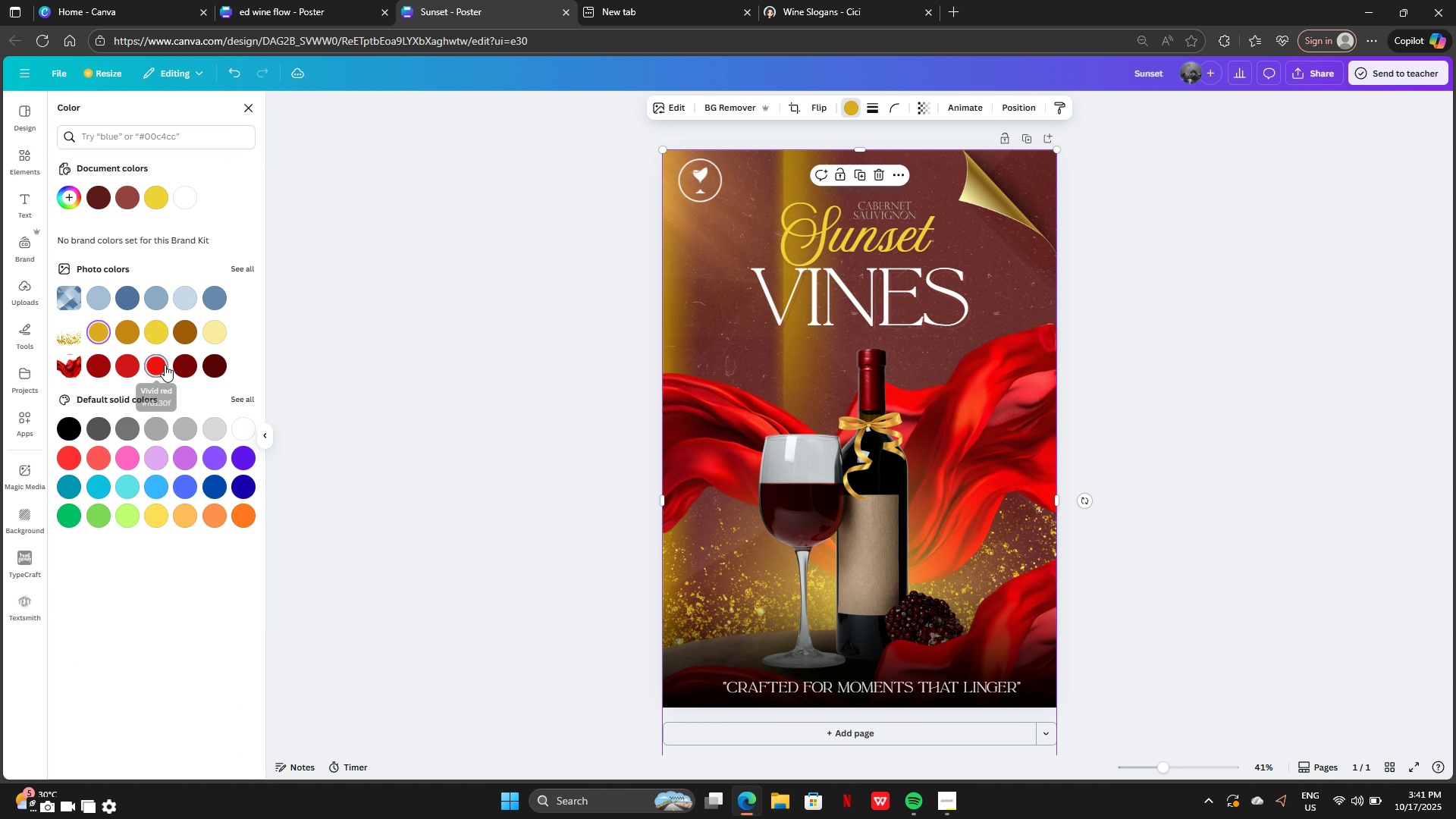 
double_click([165, 365])
 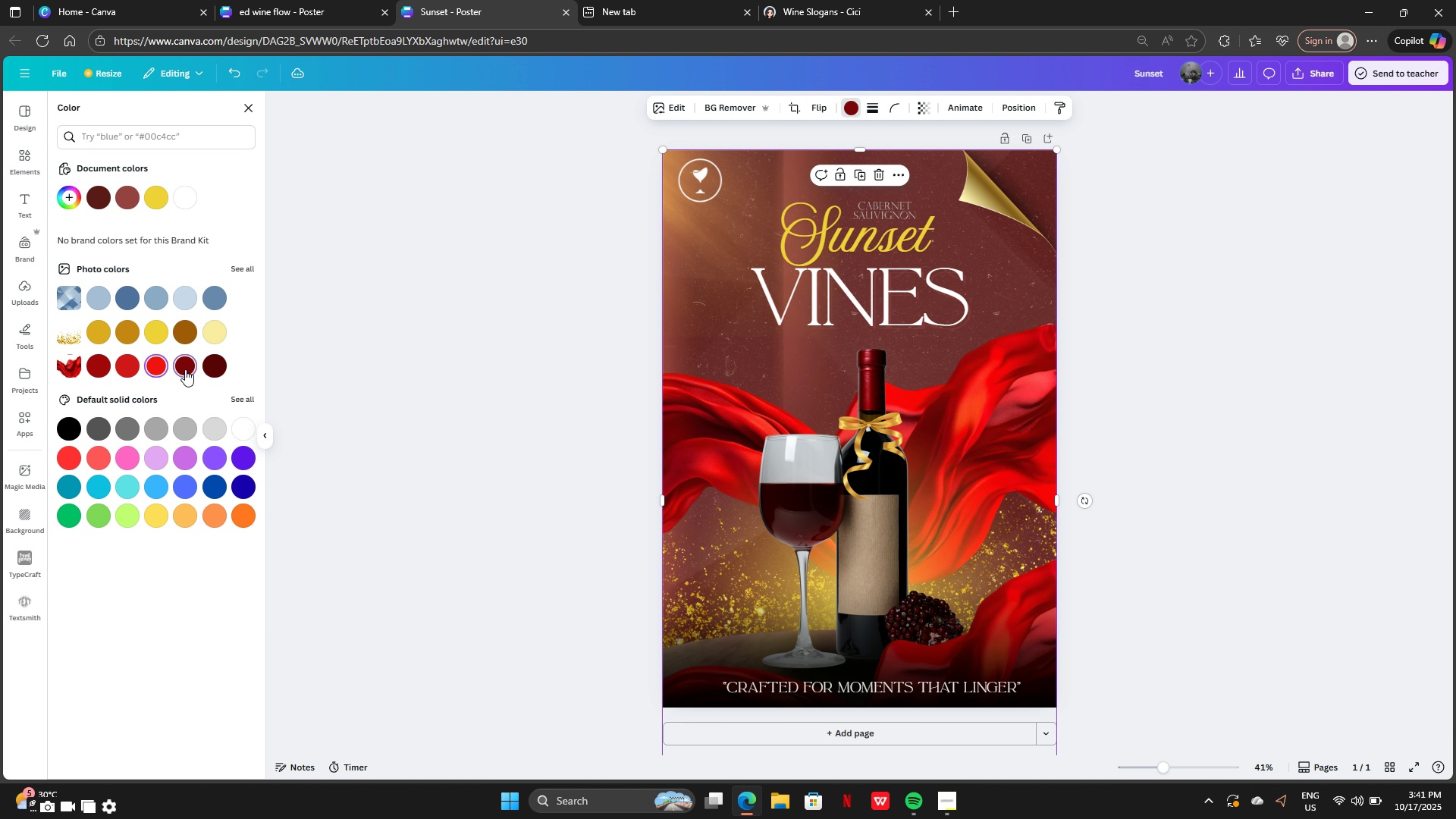 
triple_click([185, 369])
 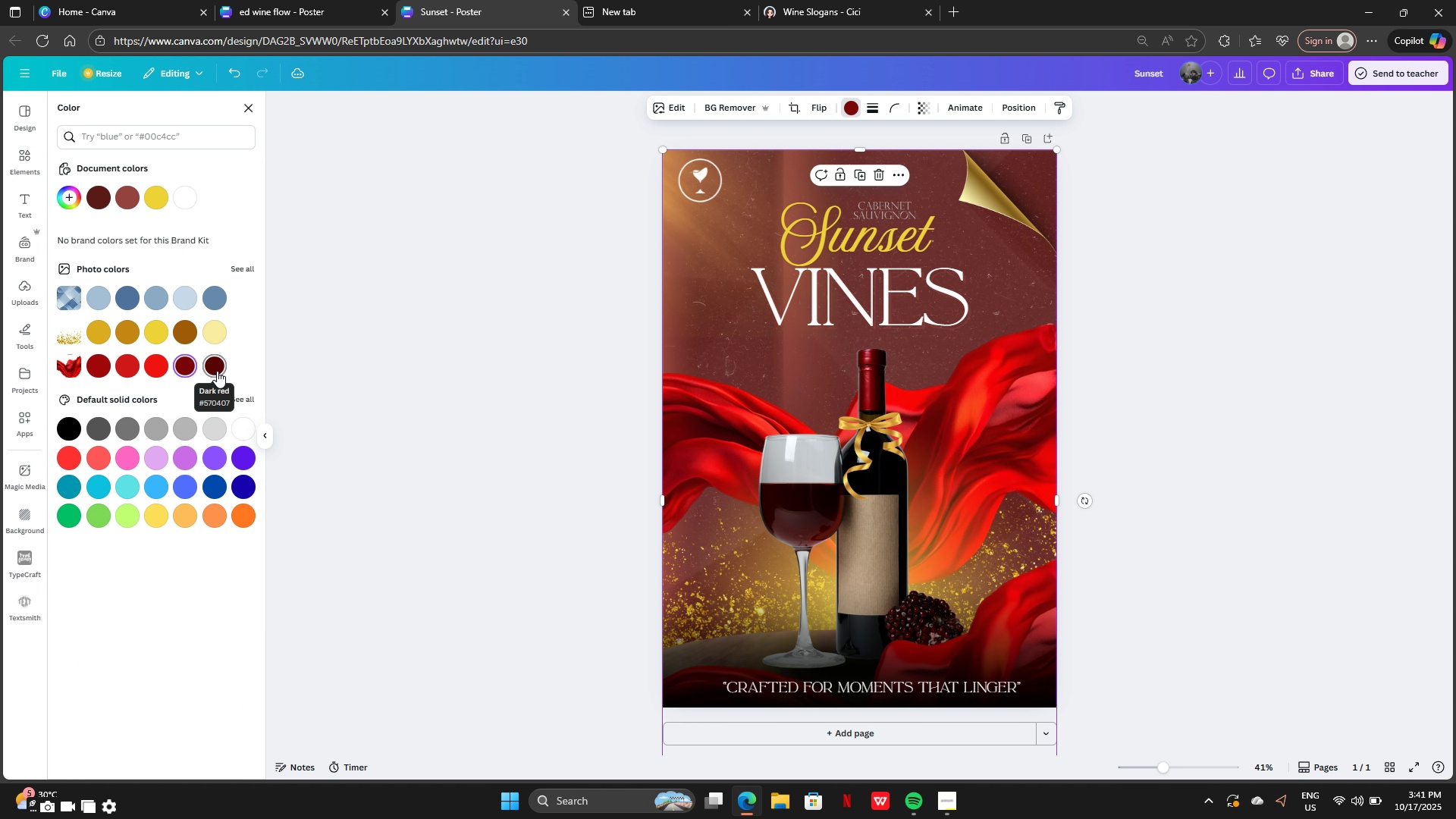 
left_click([217, 371])
 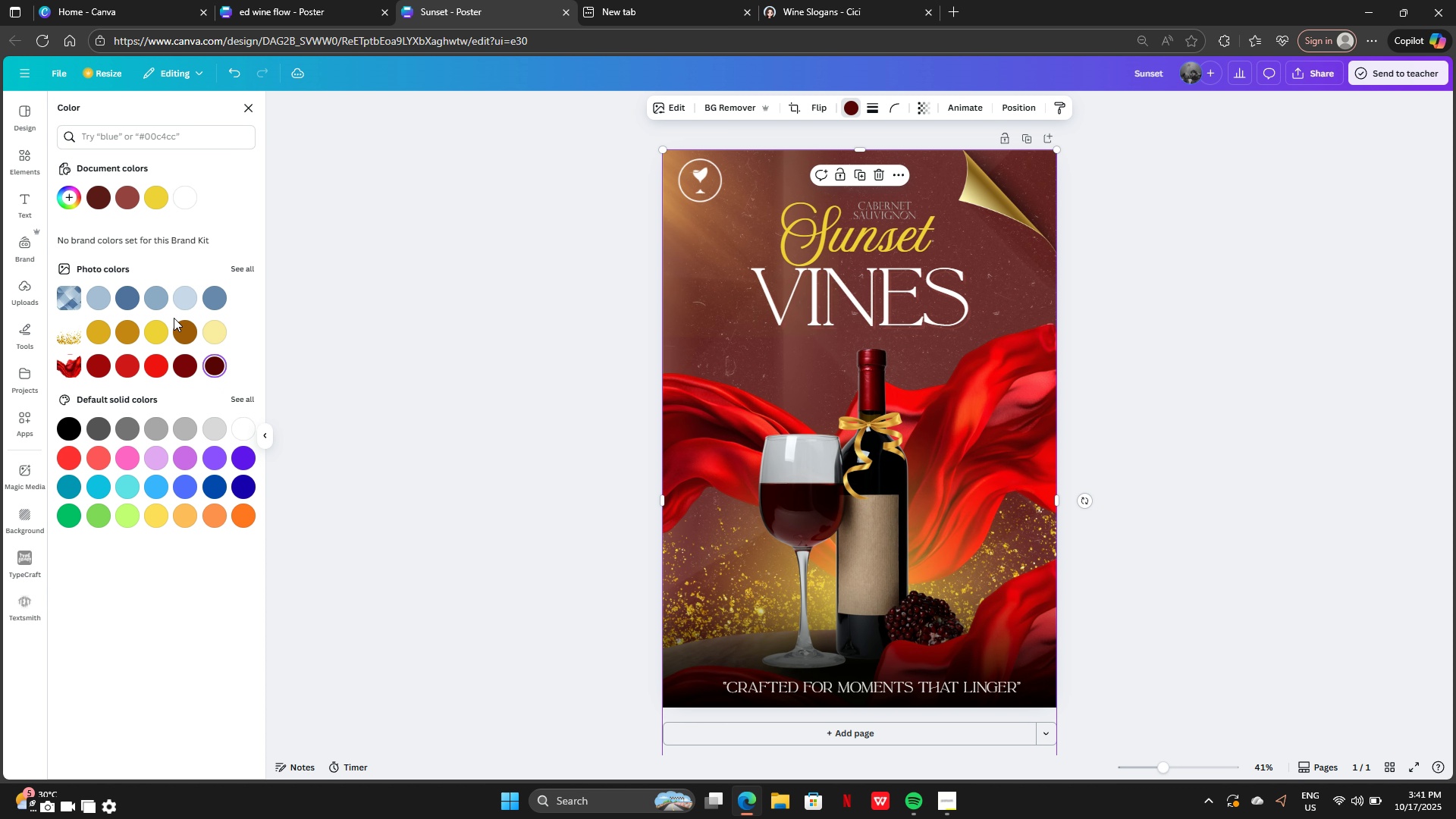 
left_click([1112, 473])
 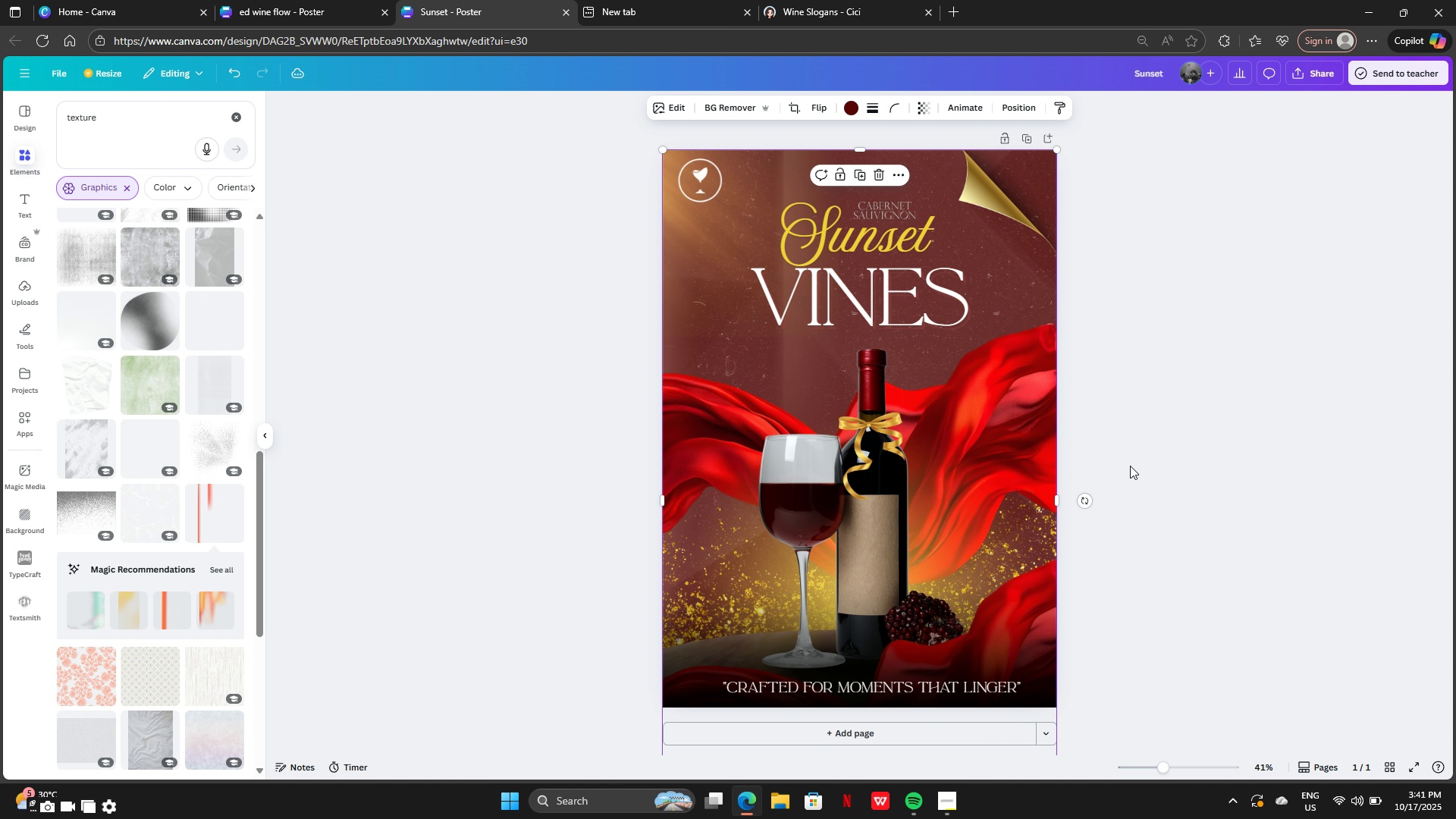 
left_click([1130, 466])
 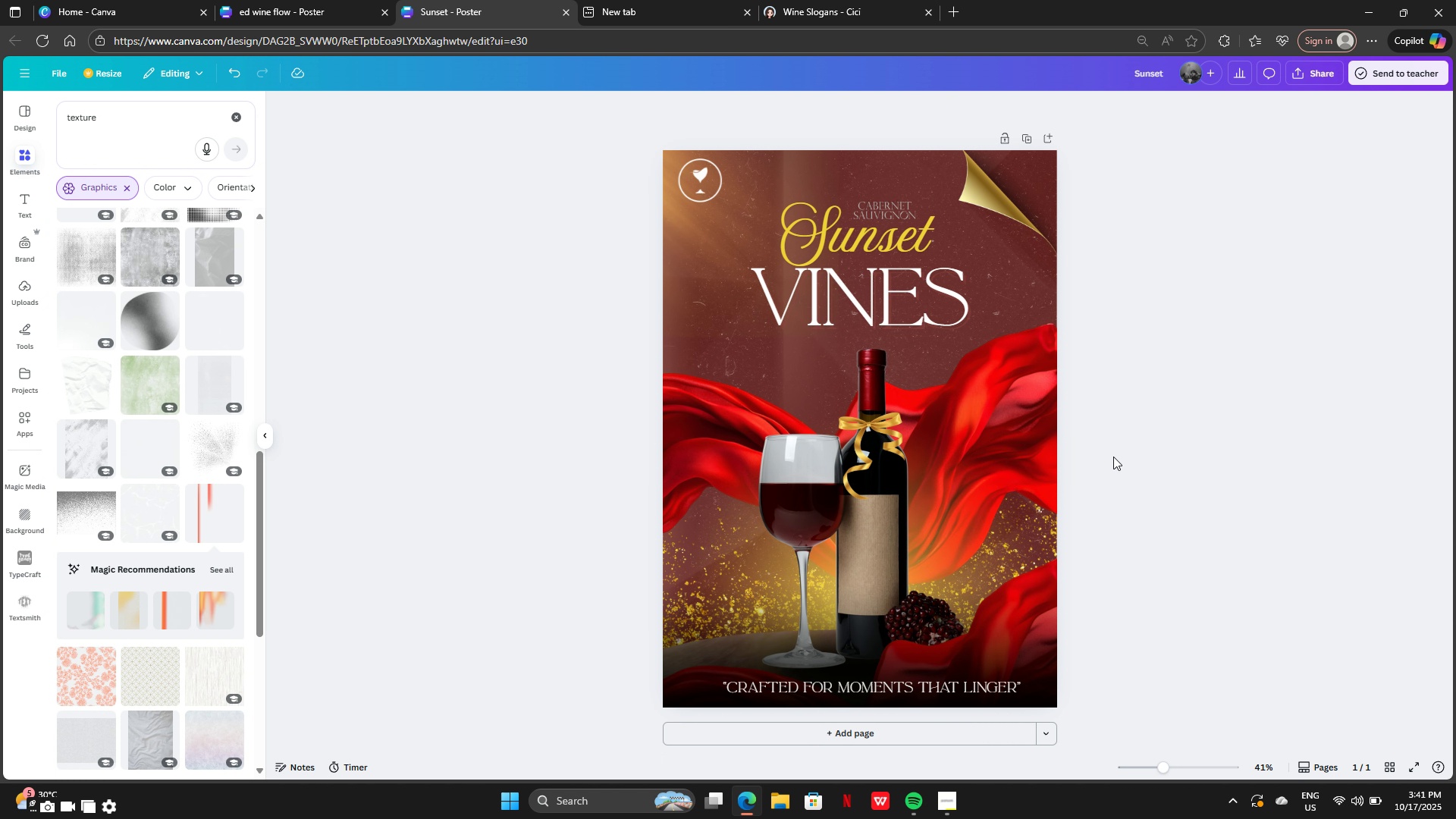 
key(Control+Z)
 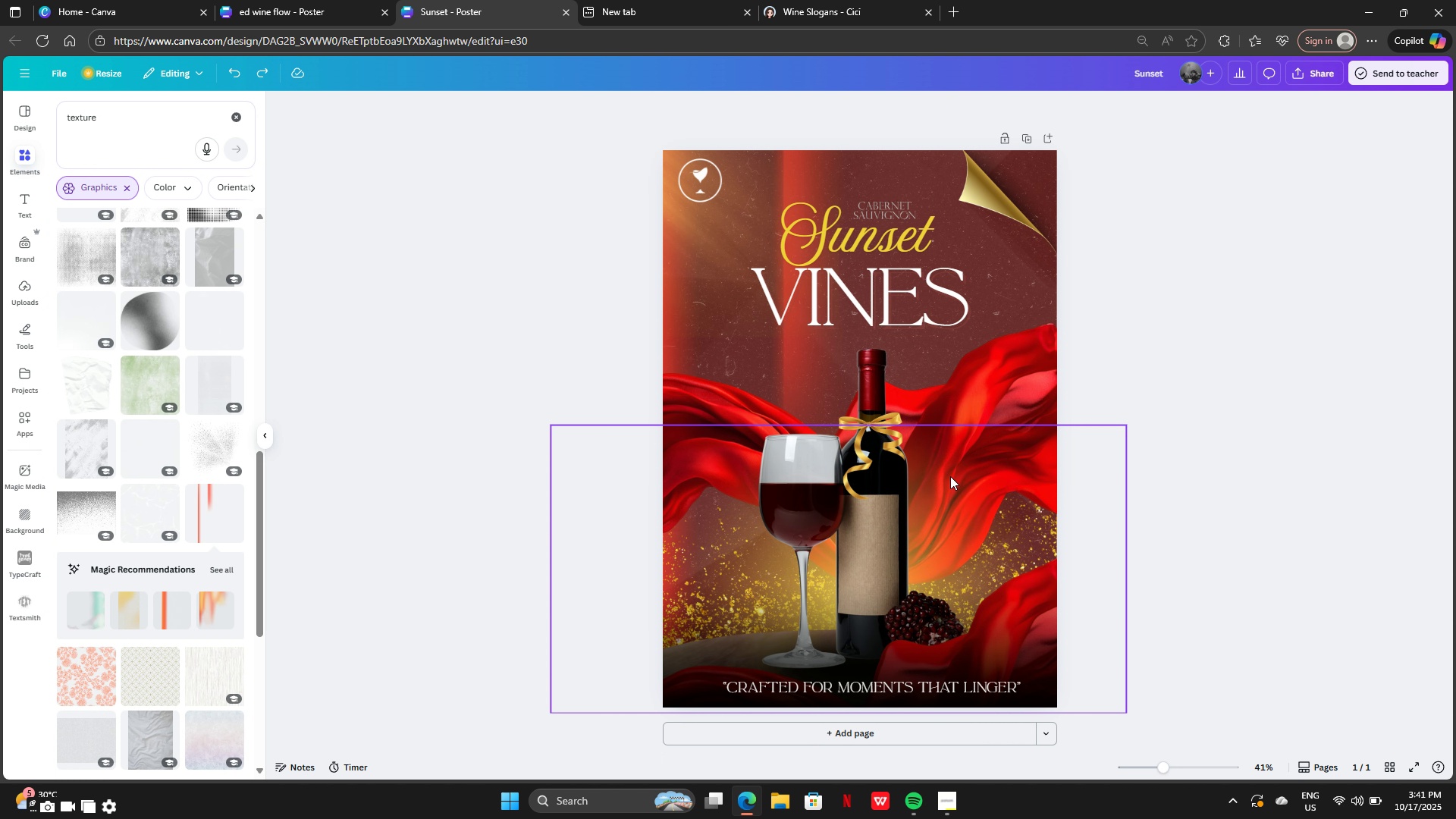 
key(Control+Z)
 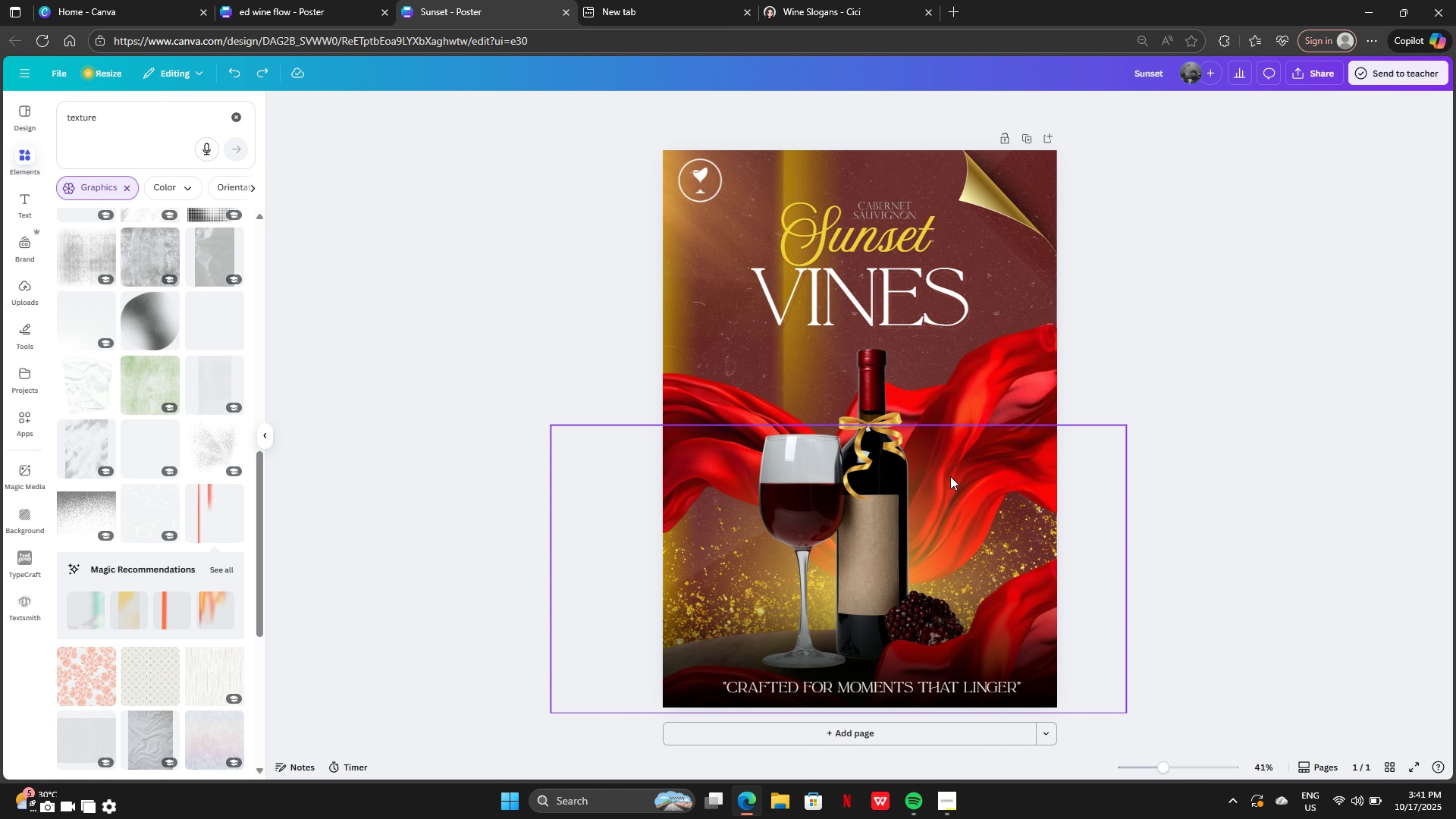 
key(Control+Z)
 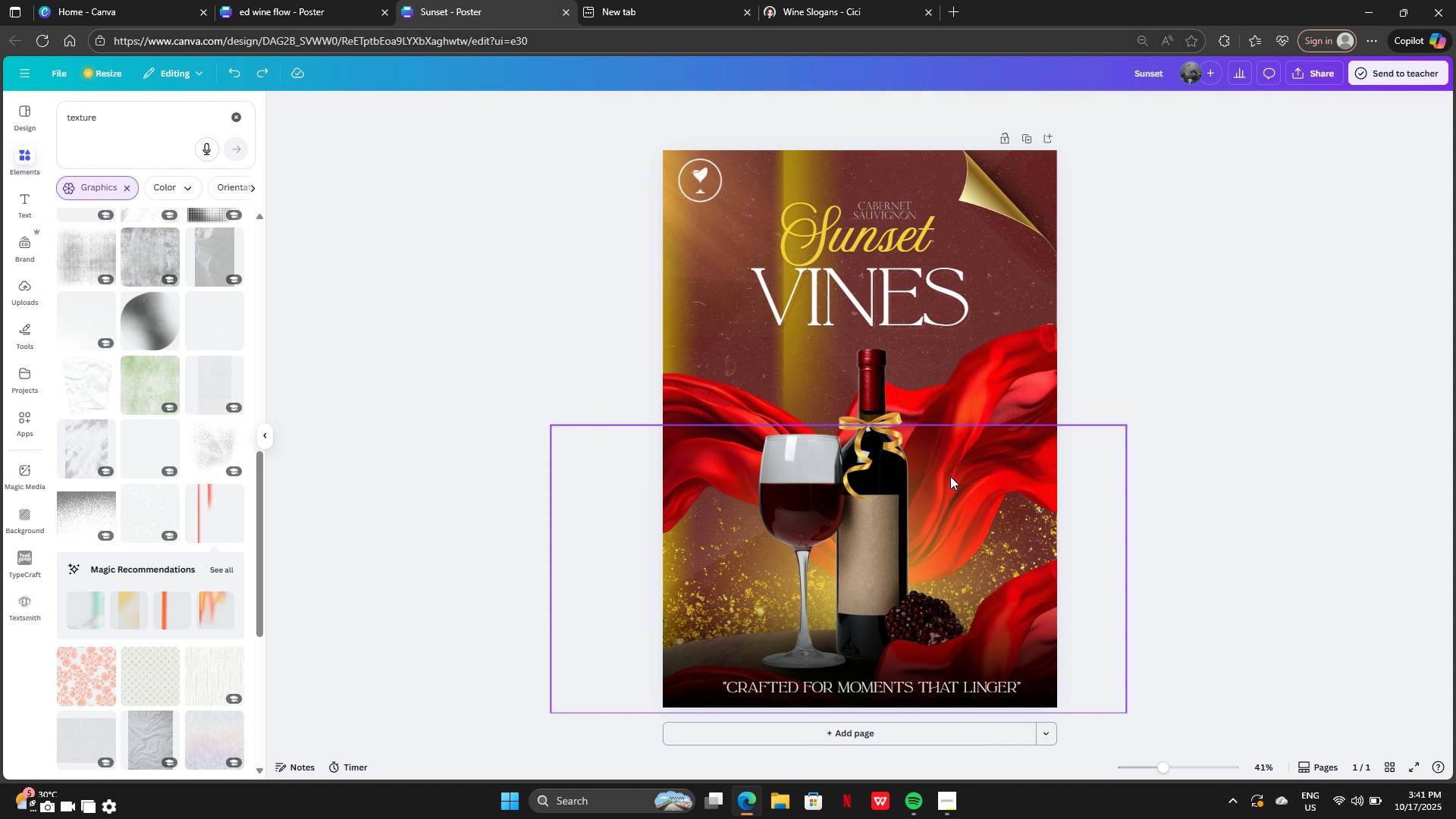 
key(Control+Z)
 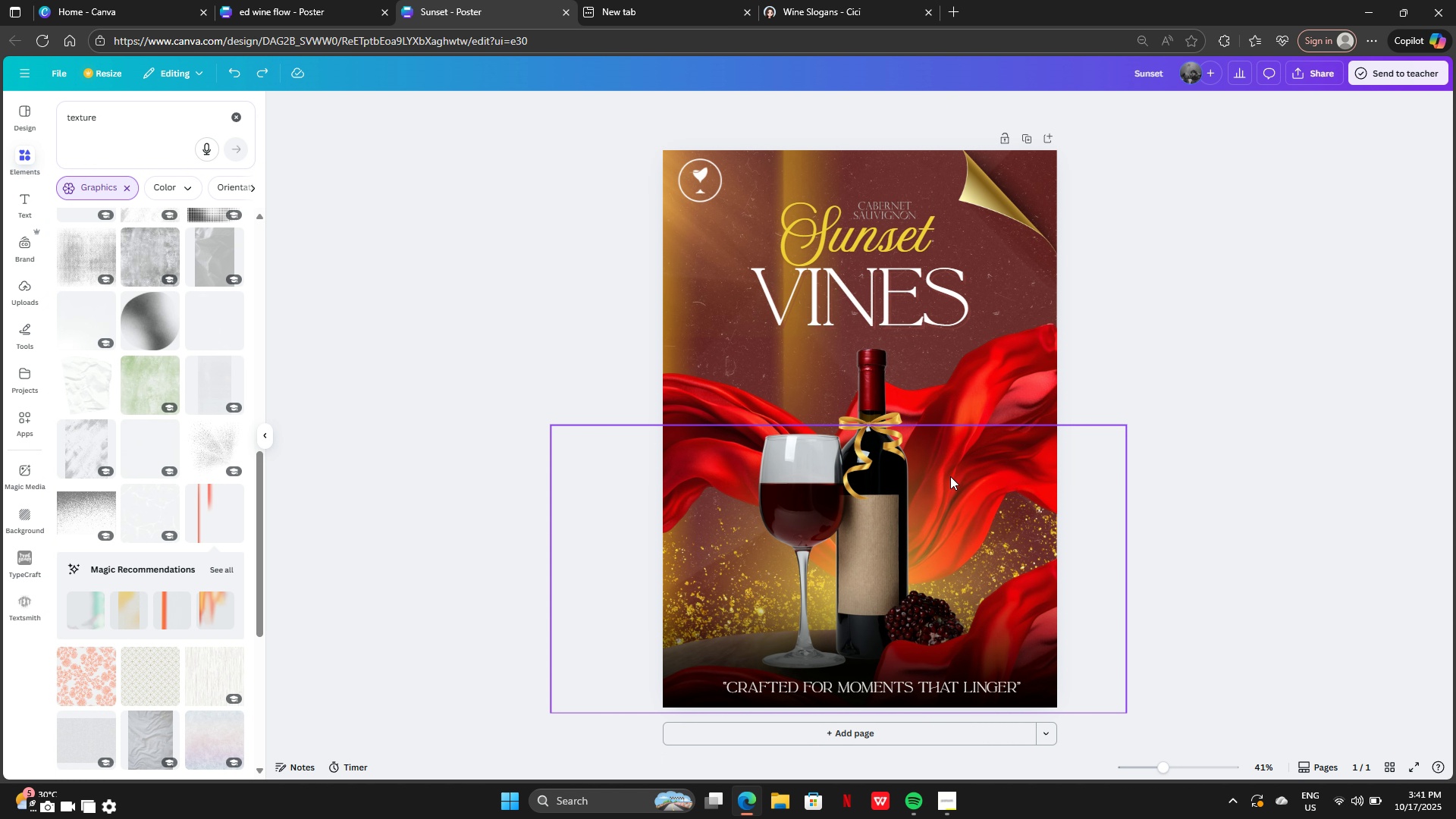 
key(Control+Z)
 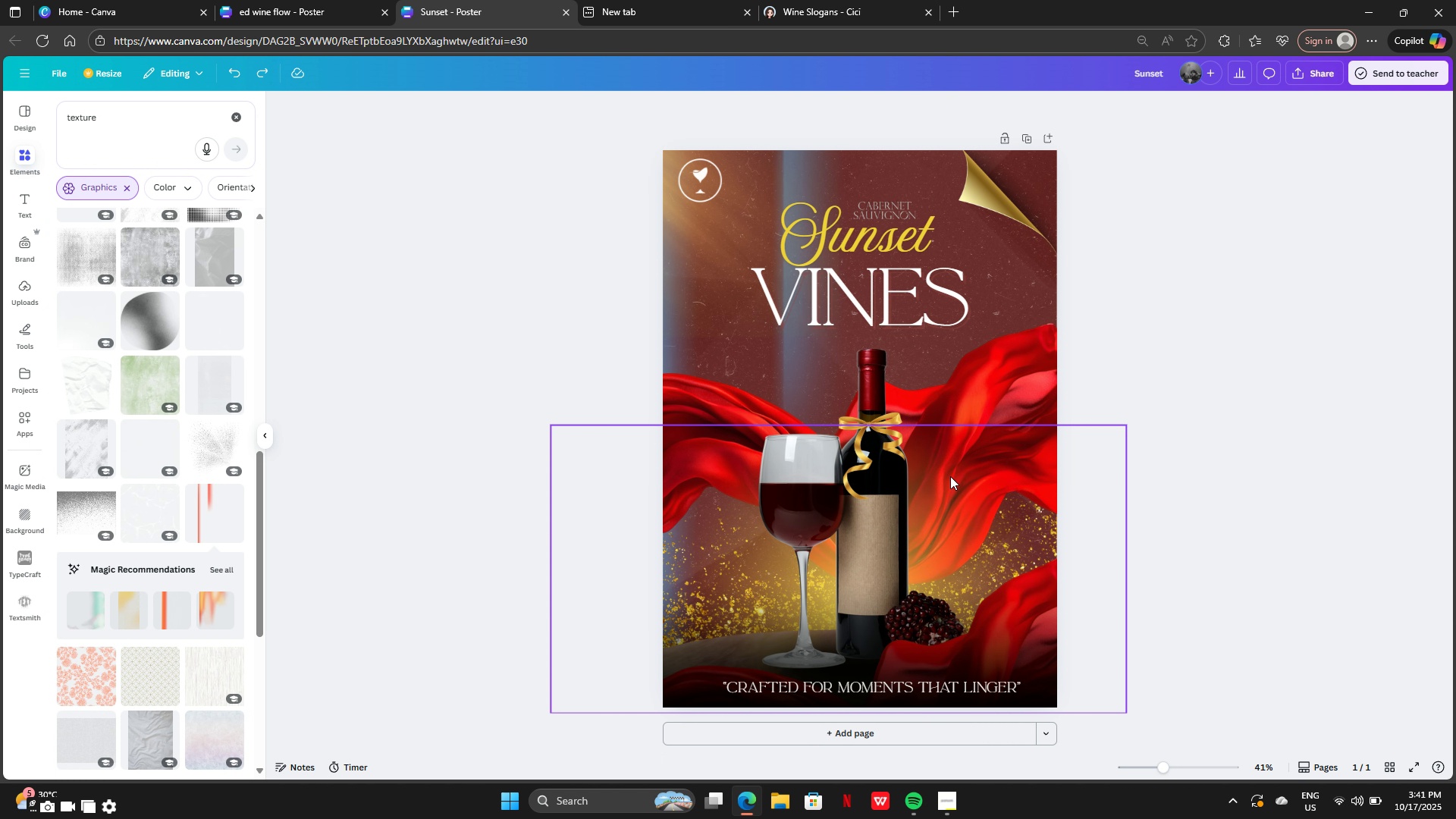 
key(Control+Z)
 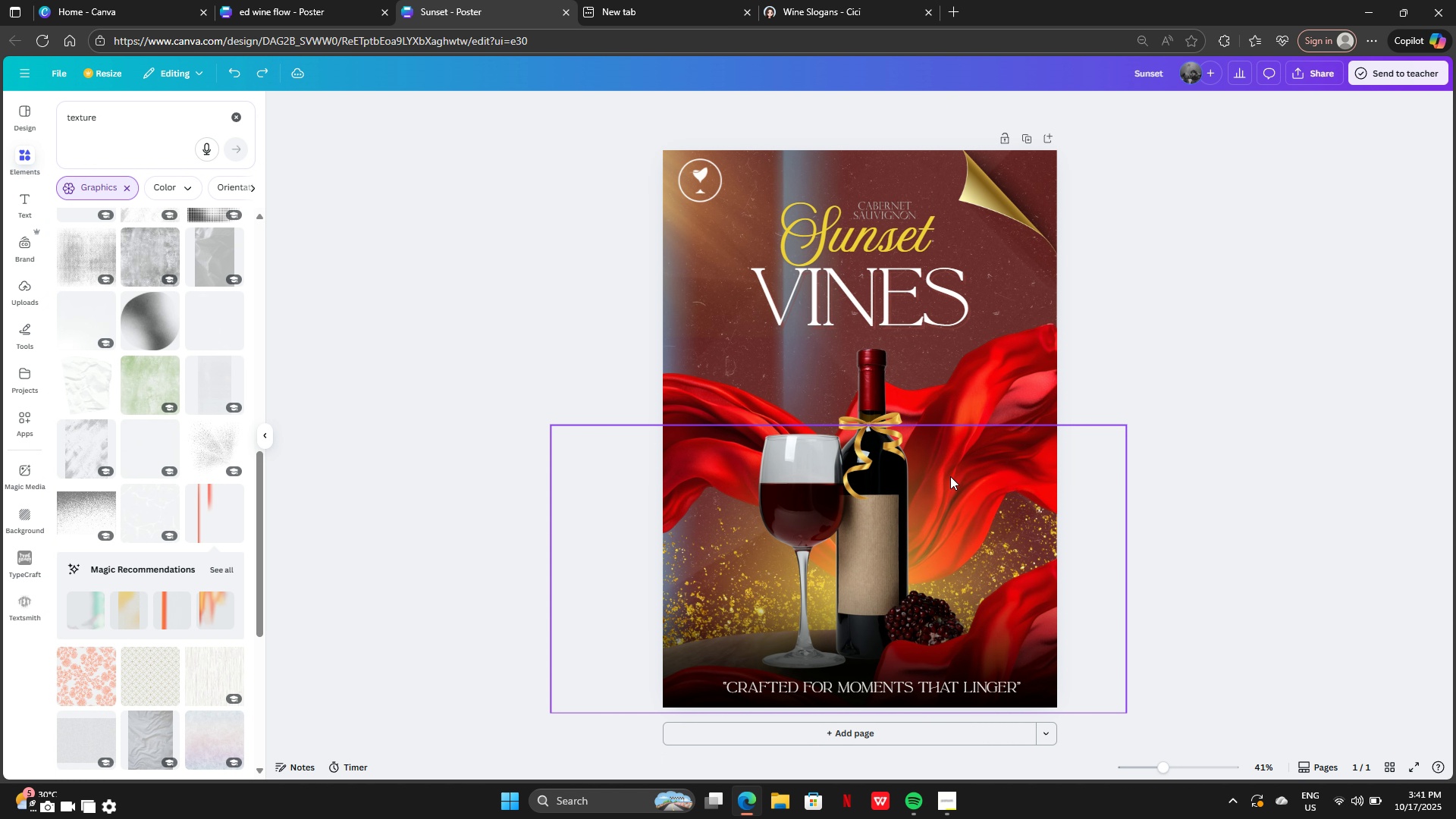 
key(Control+Z)
 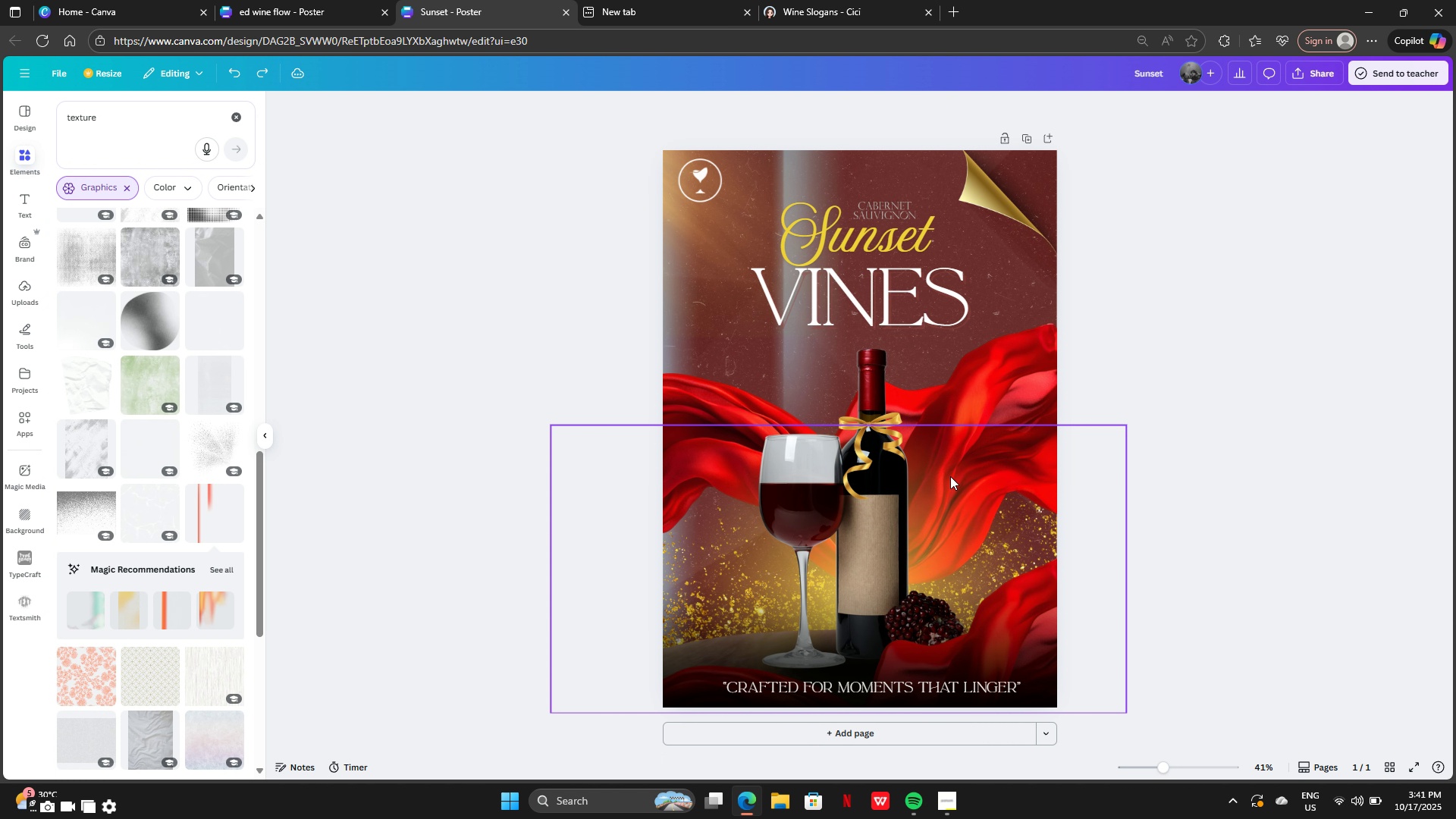 
key(Control+Z)
 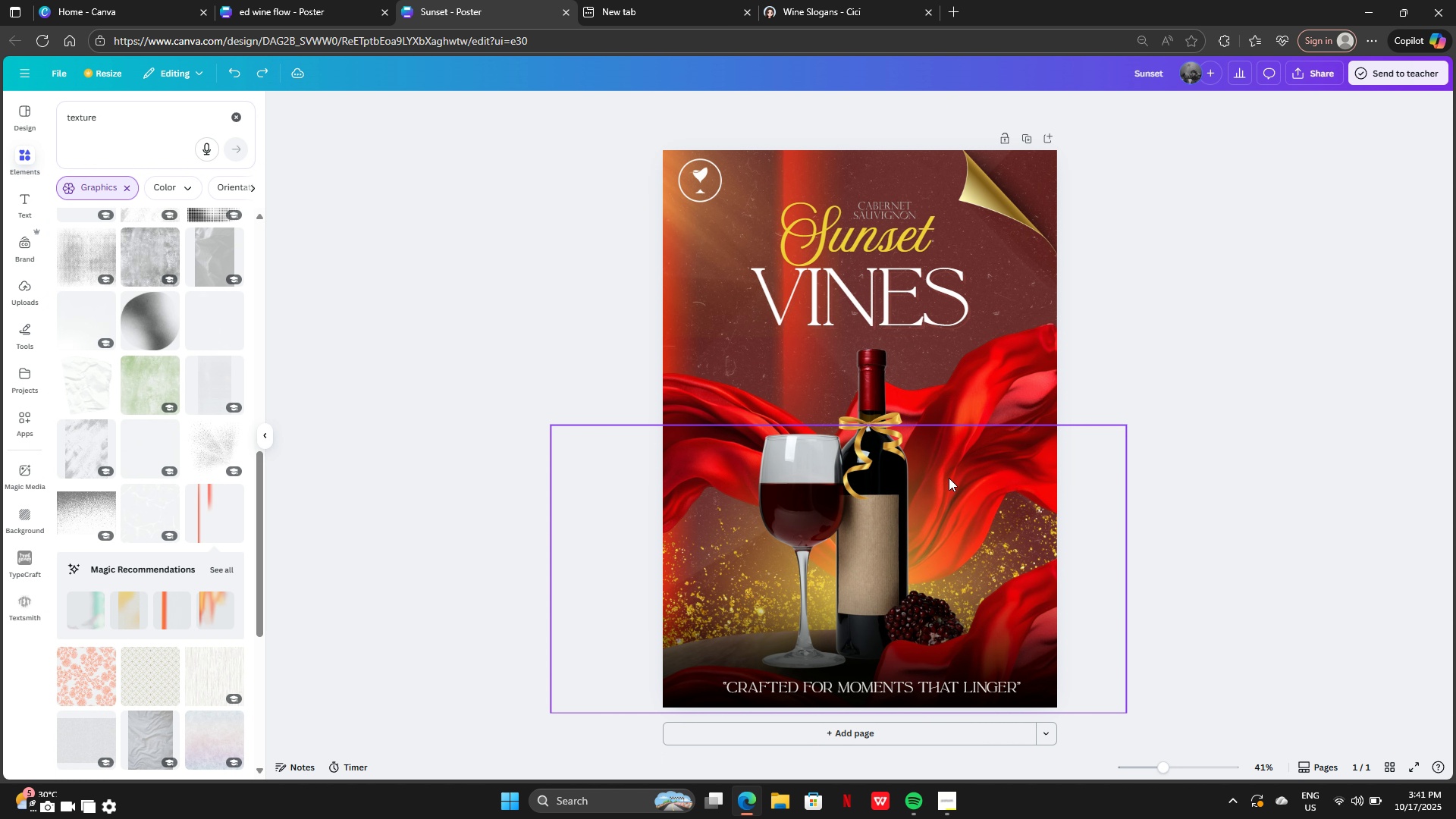 
key(Control+Z)
 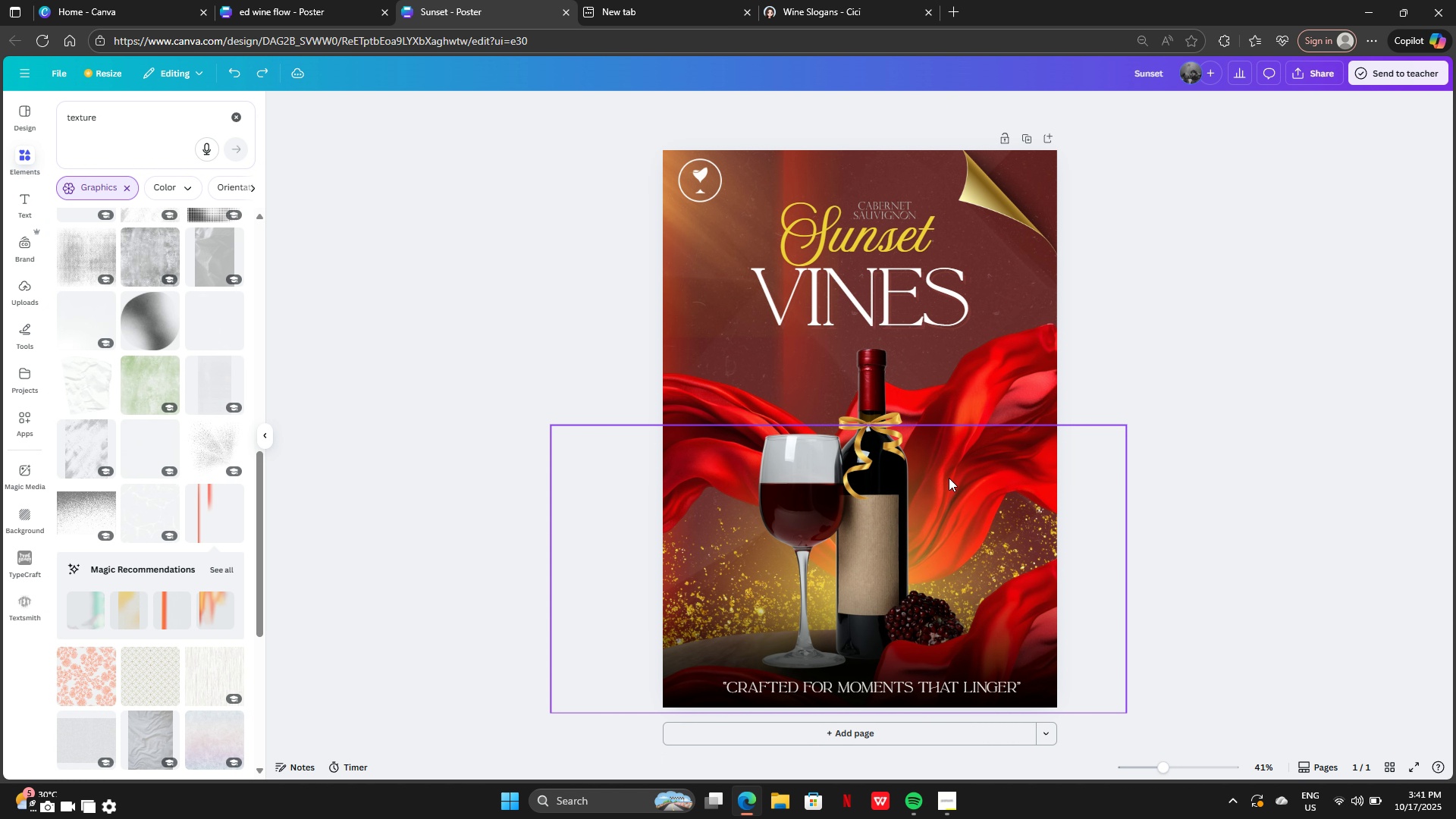 
key(Control+Z)
 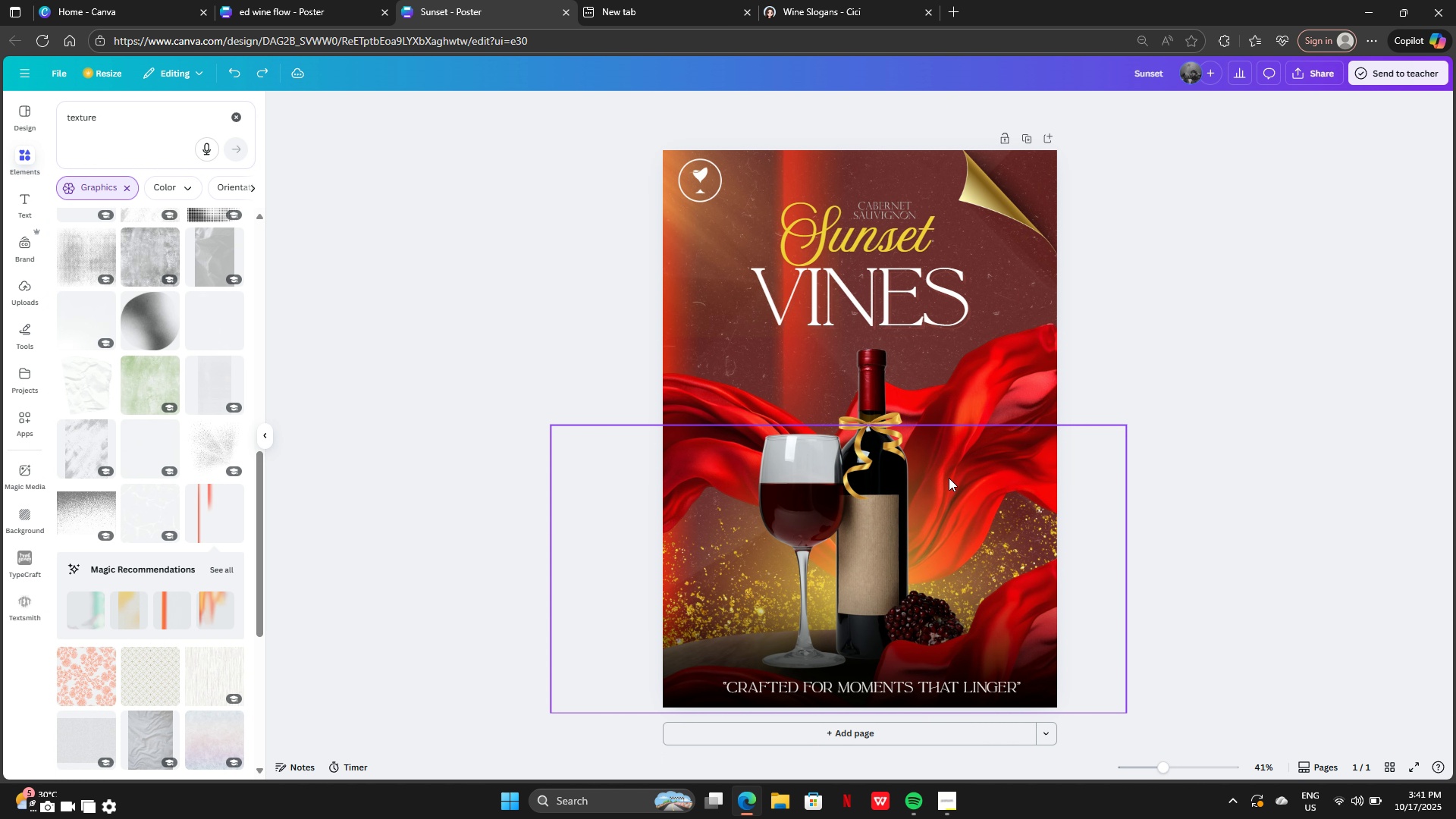 
key(Control+Z)
 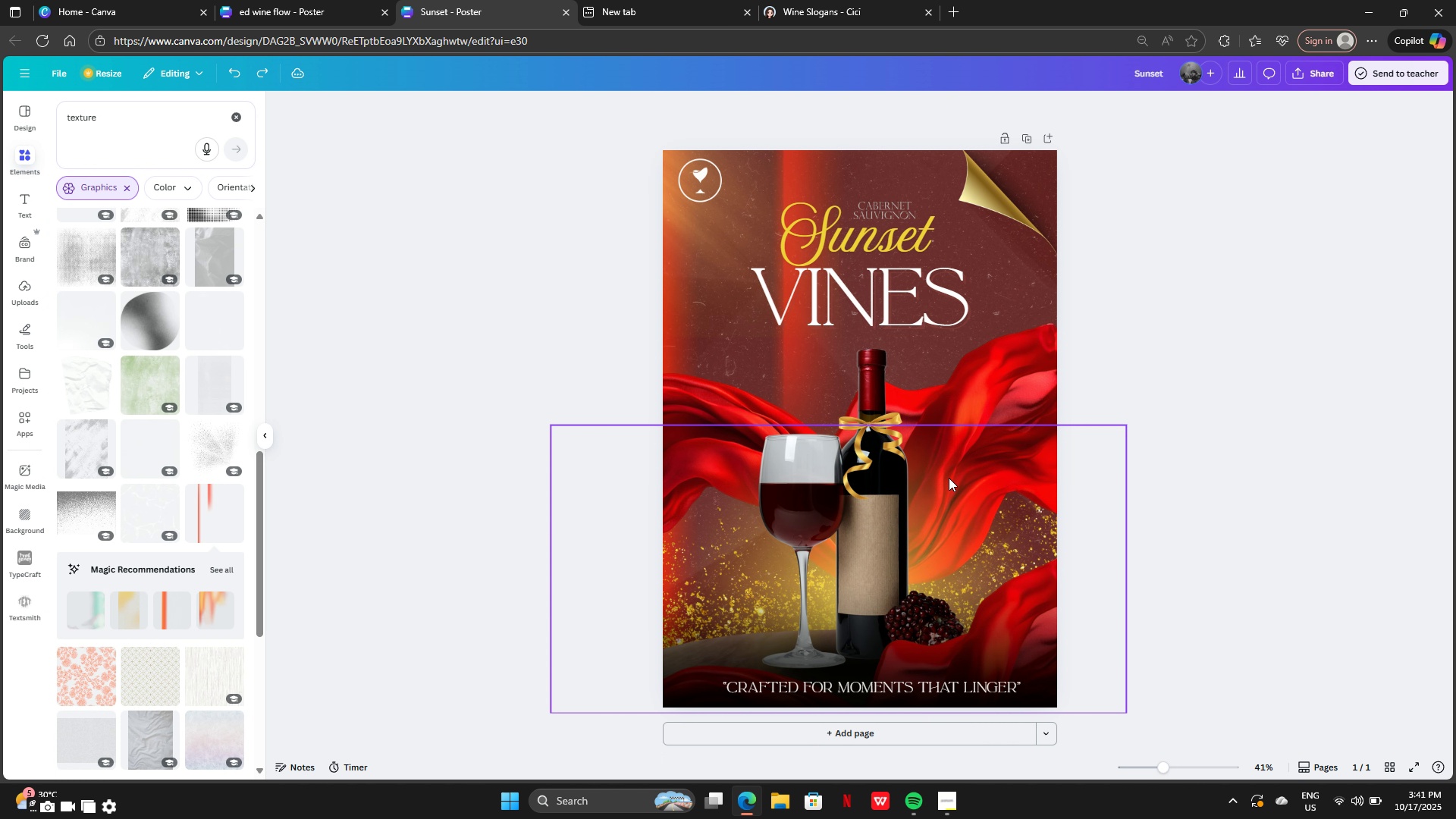 
key(Control+Z)
 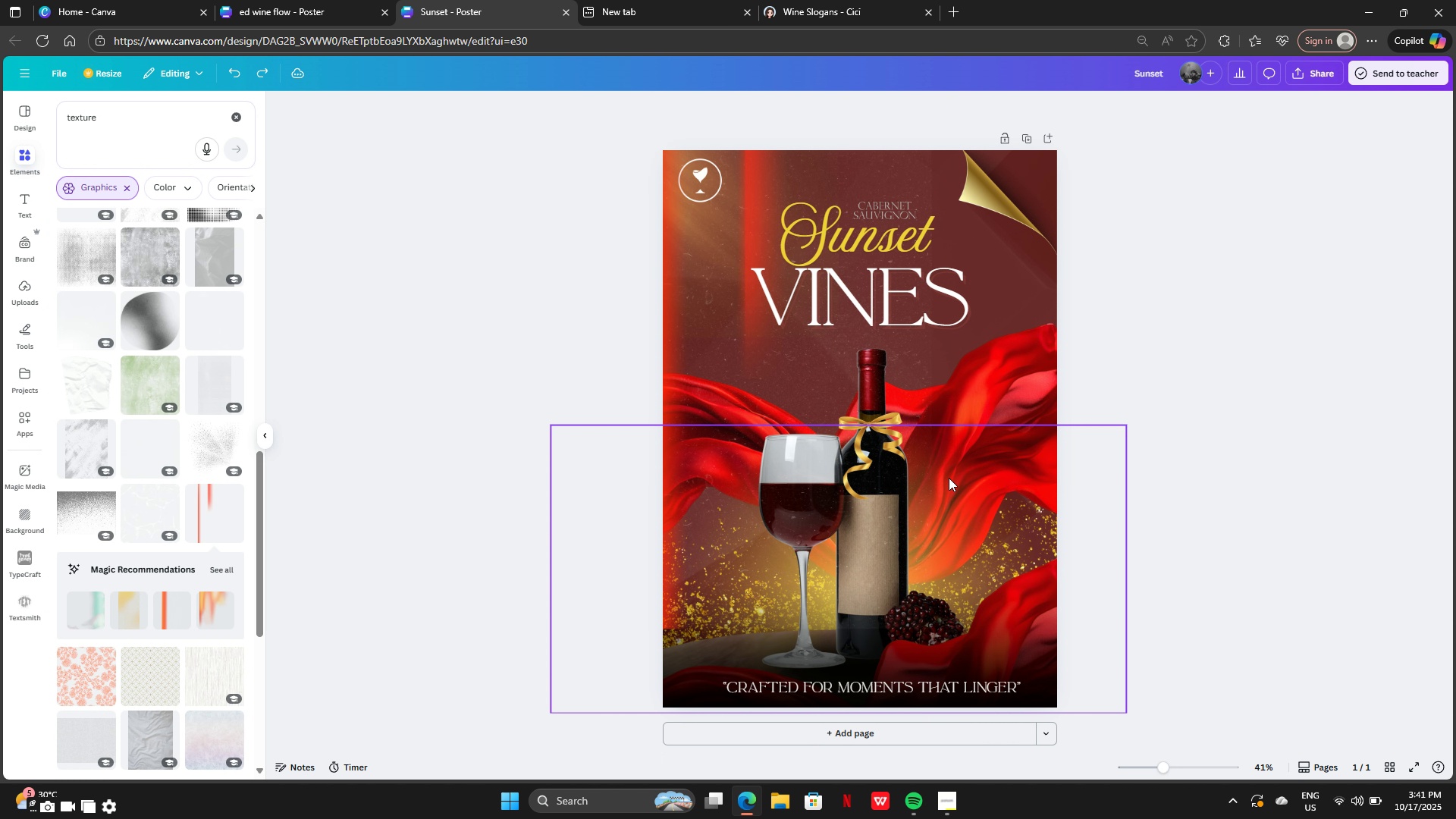 
key(Control+Z)
 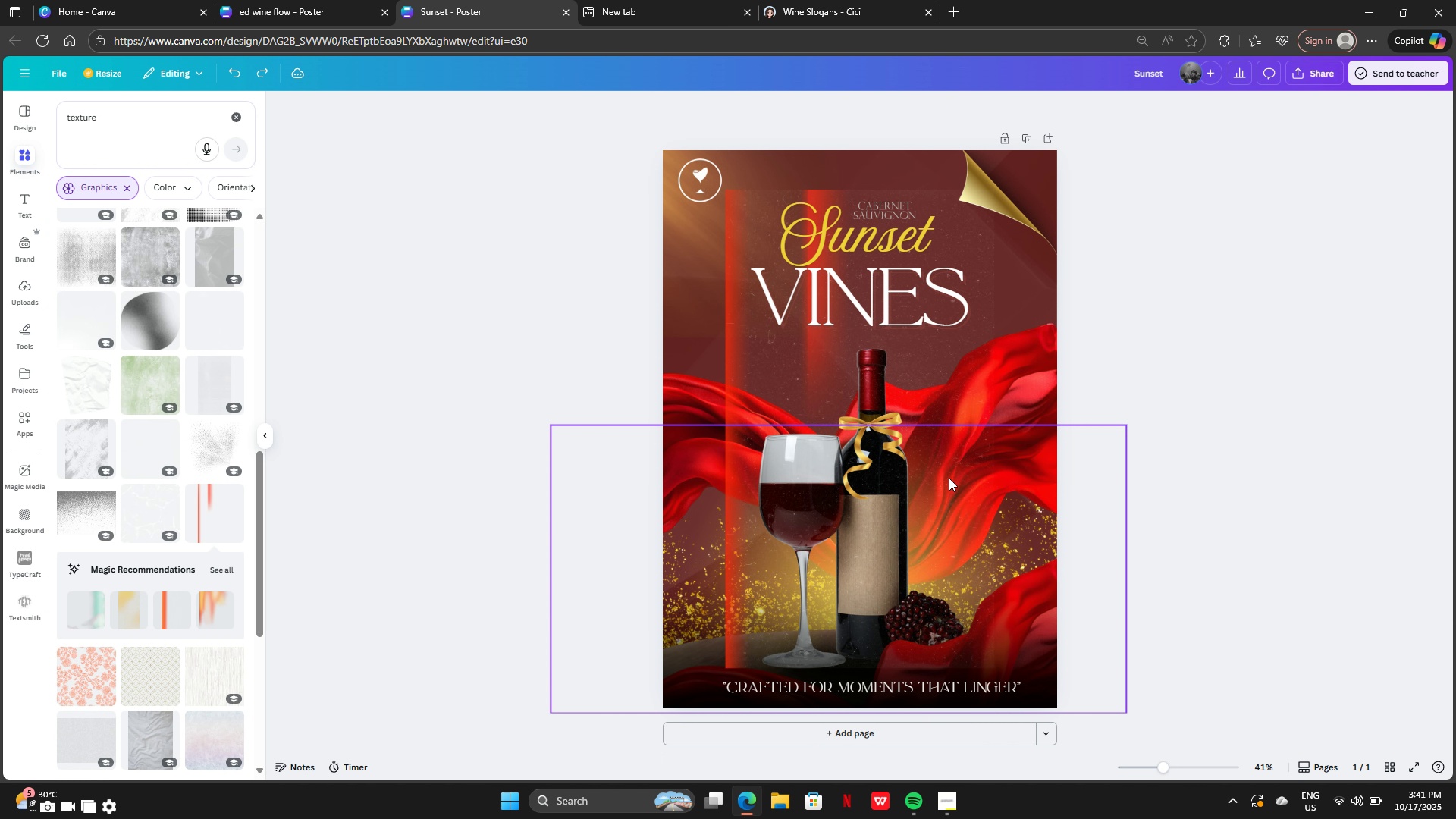 
key(Control+Z)
 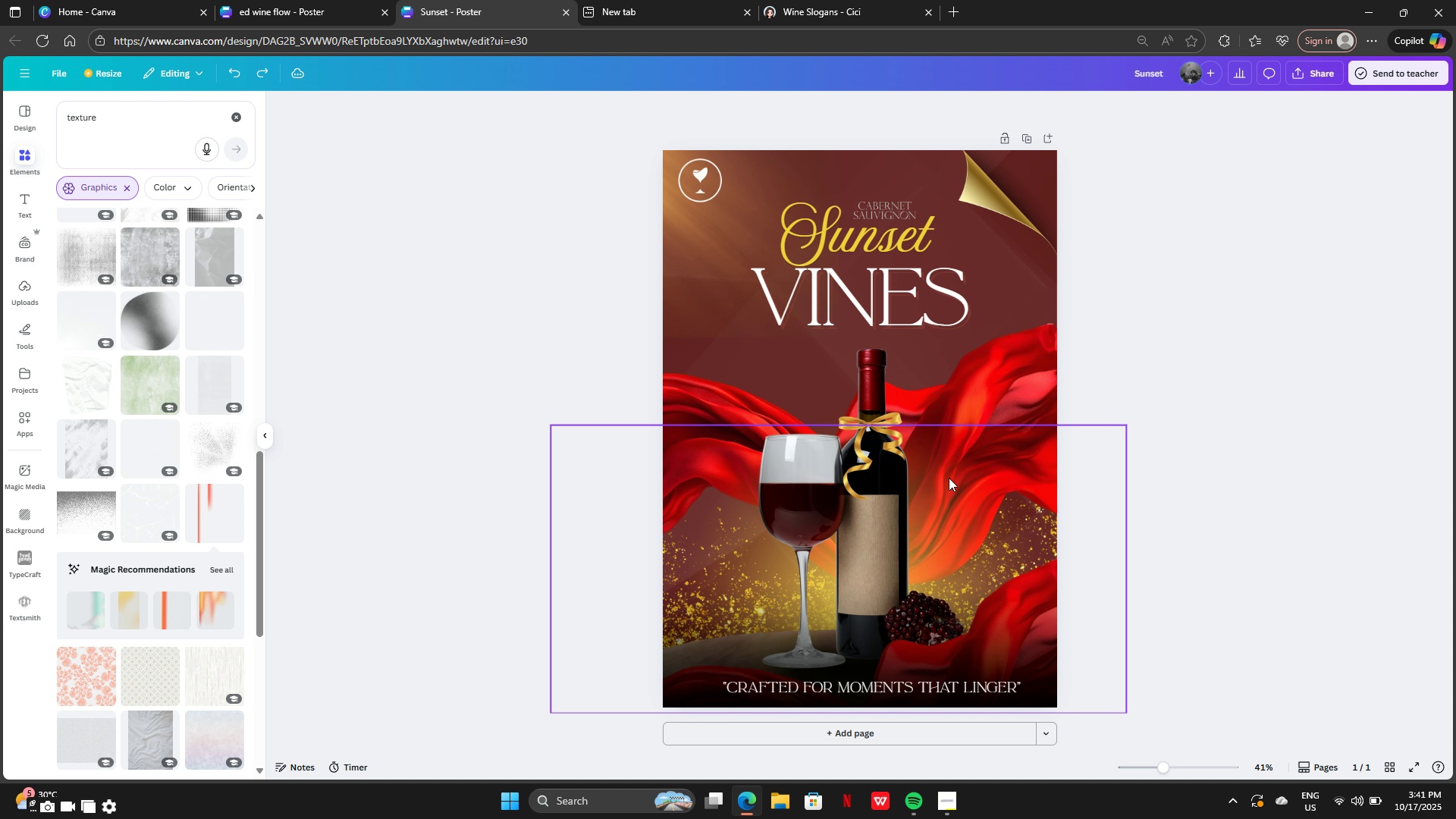 
key(Control+Z)
 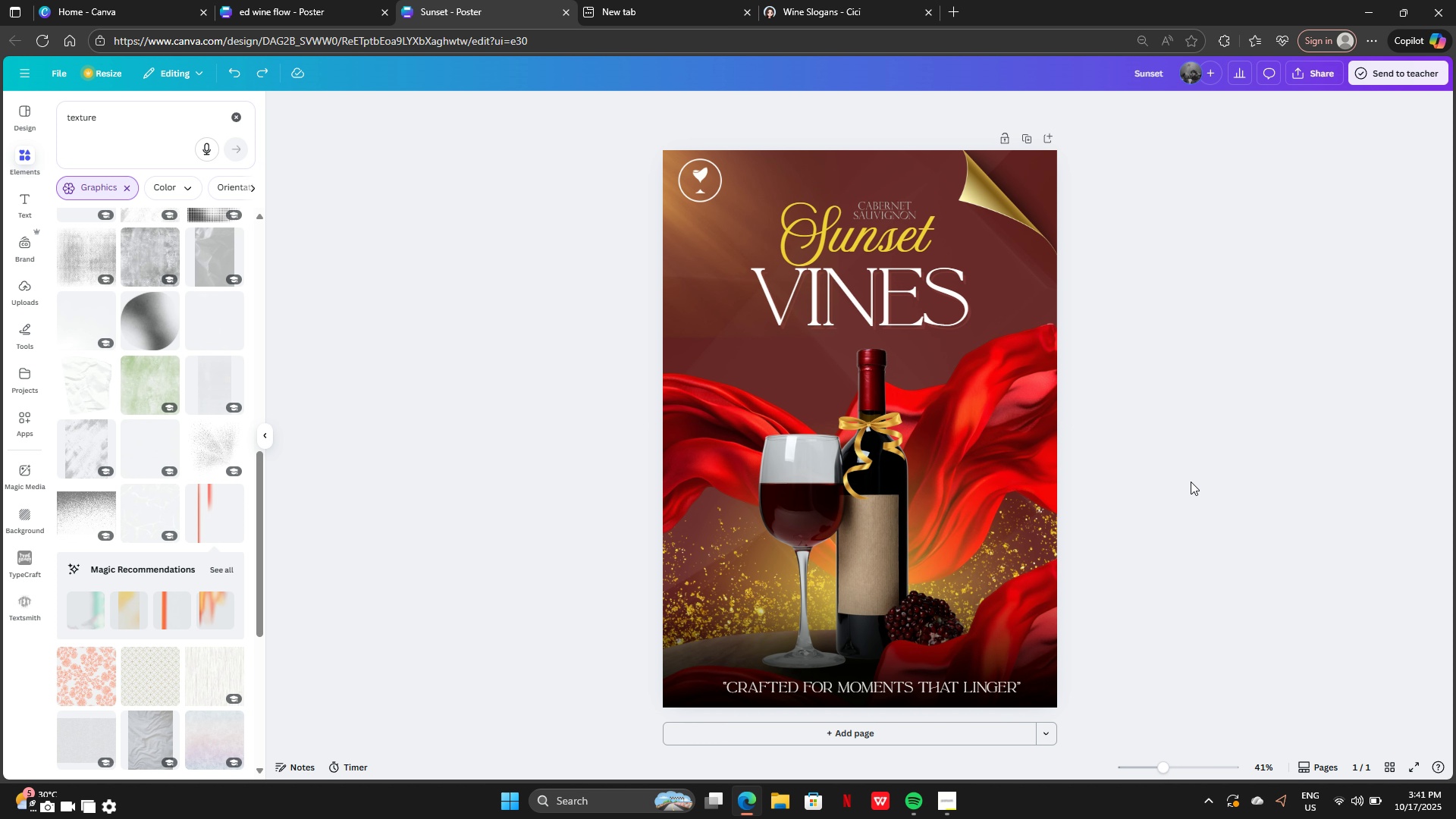 
left_click([1191, 482])
 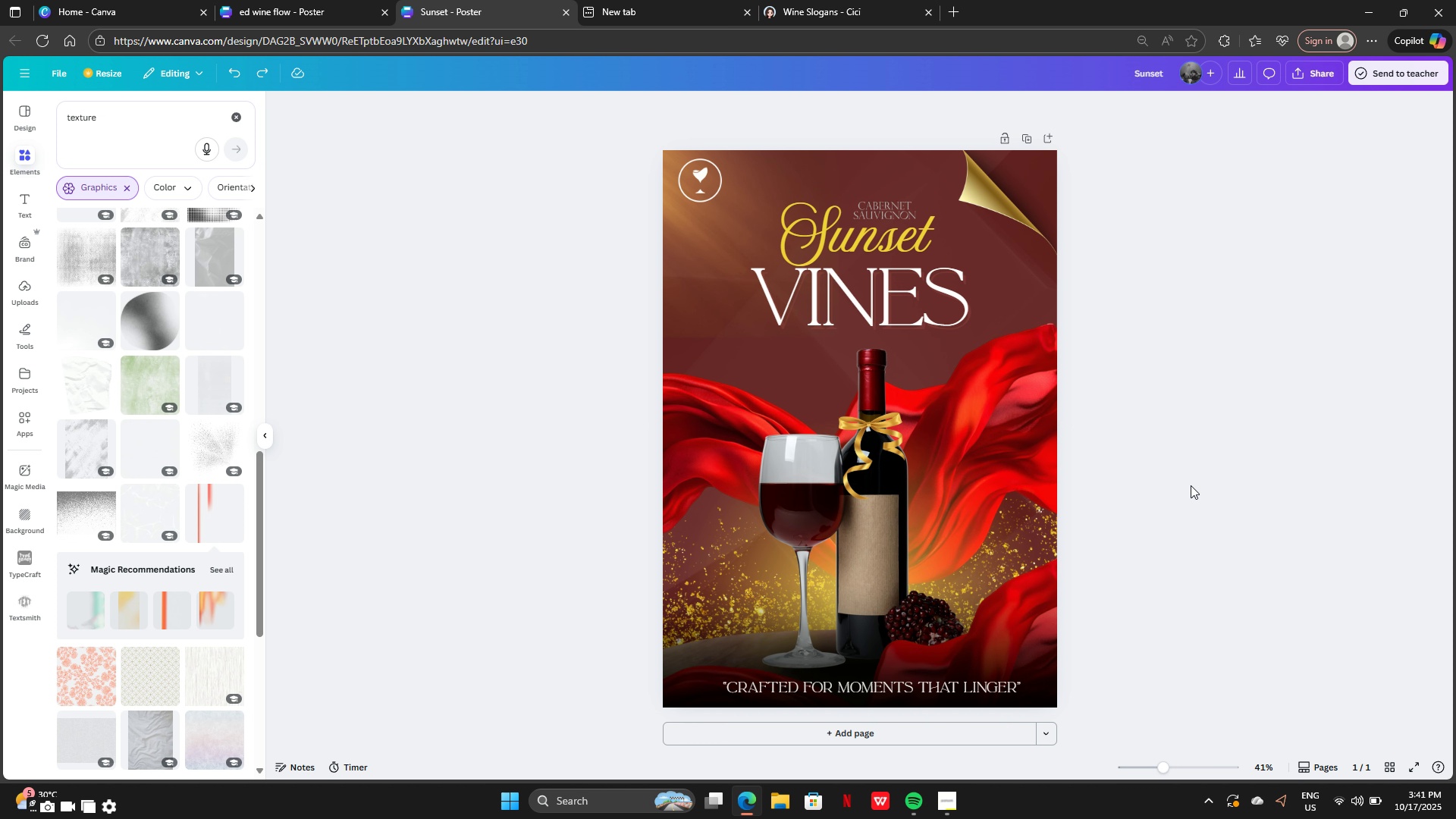 
wait(8.28)
 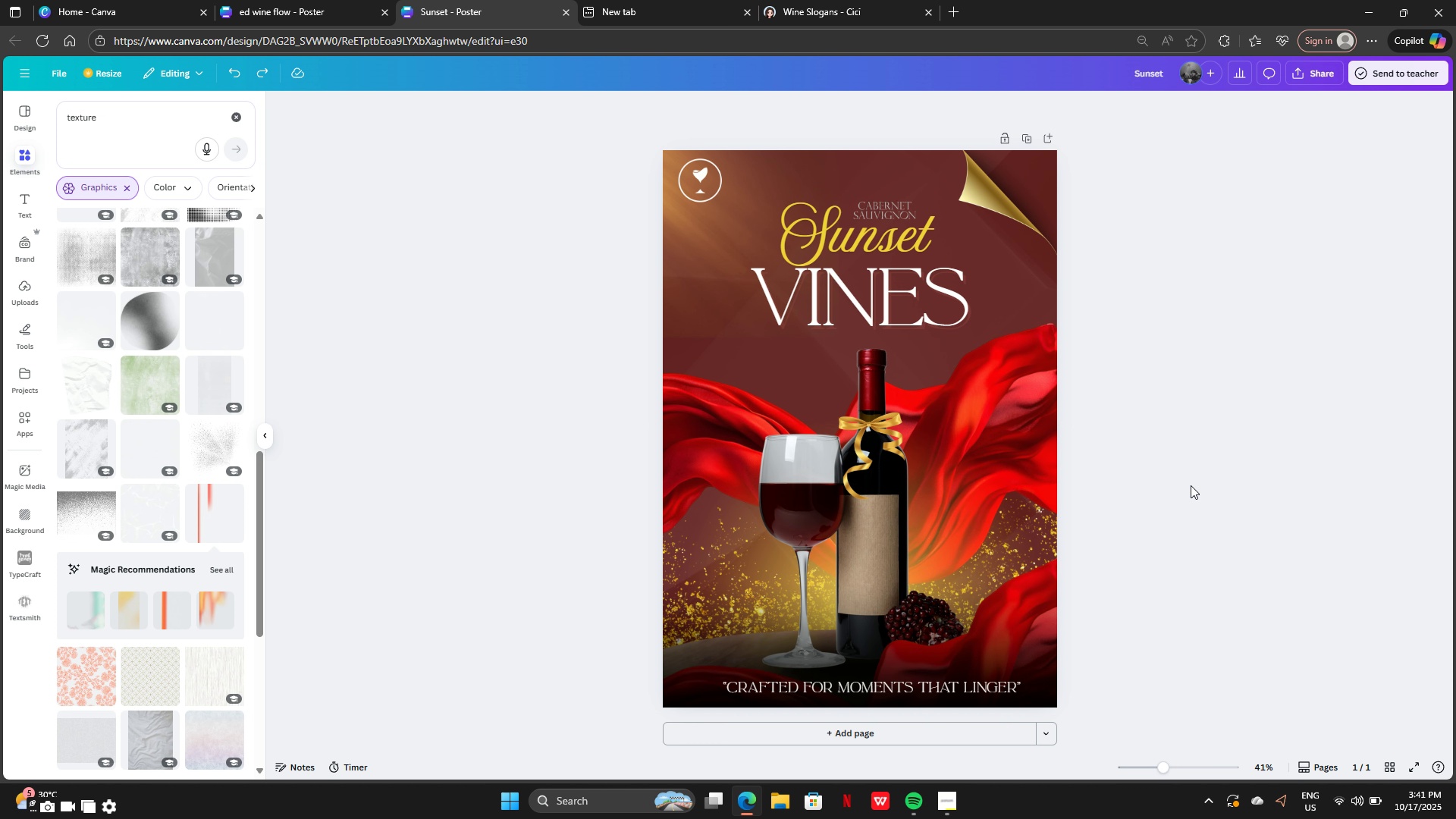 
left_click([949, 815])